 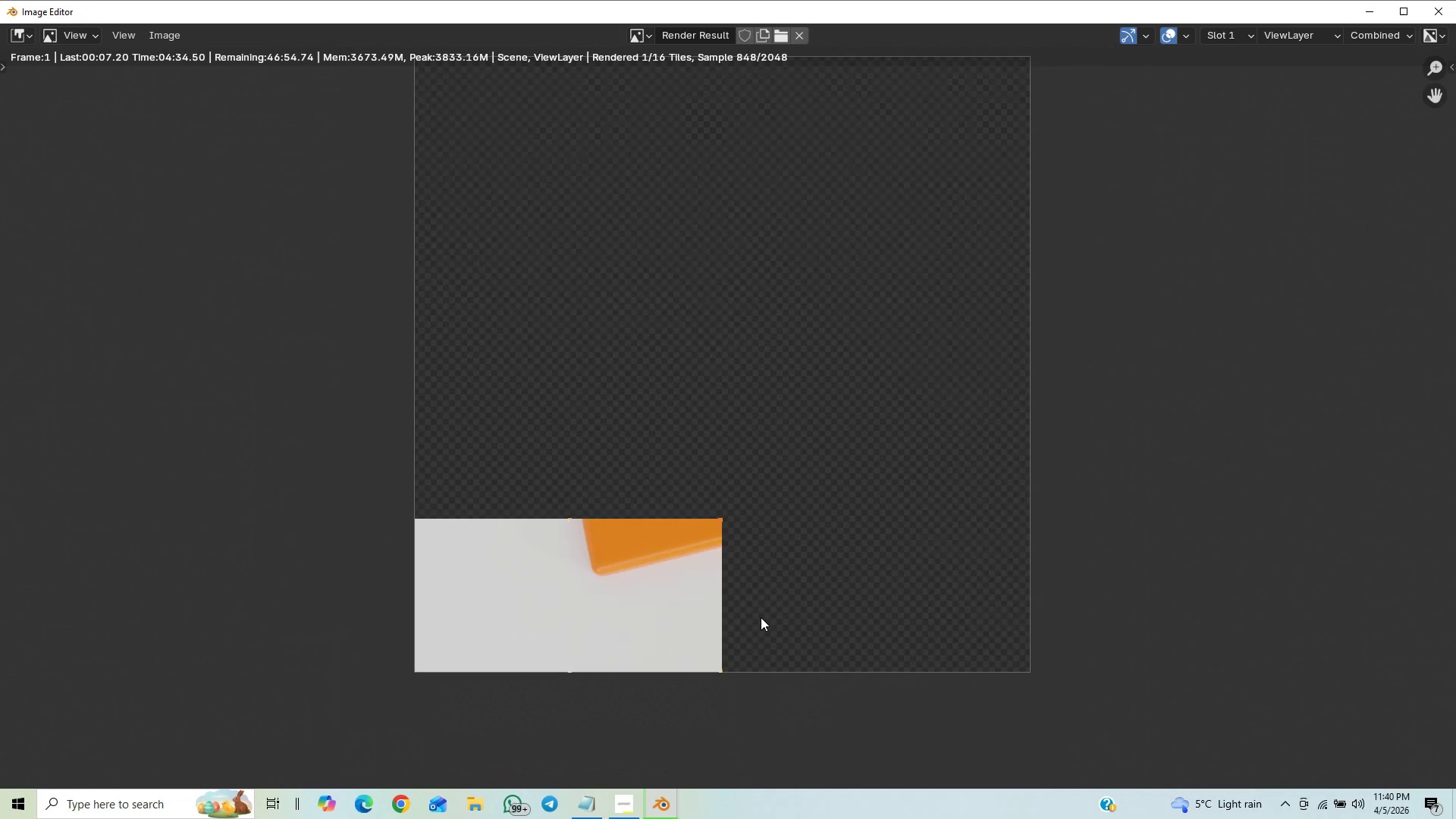 
scroll: coordinate [761, 607], scroll_direction: down, amount: 1.0
 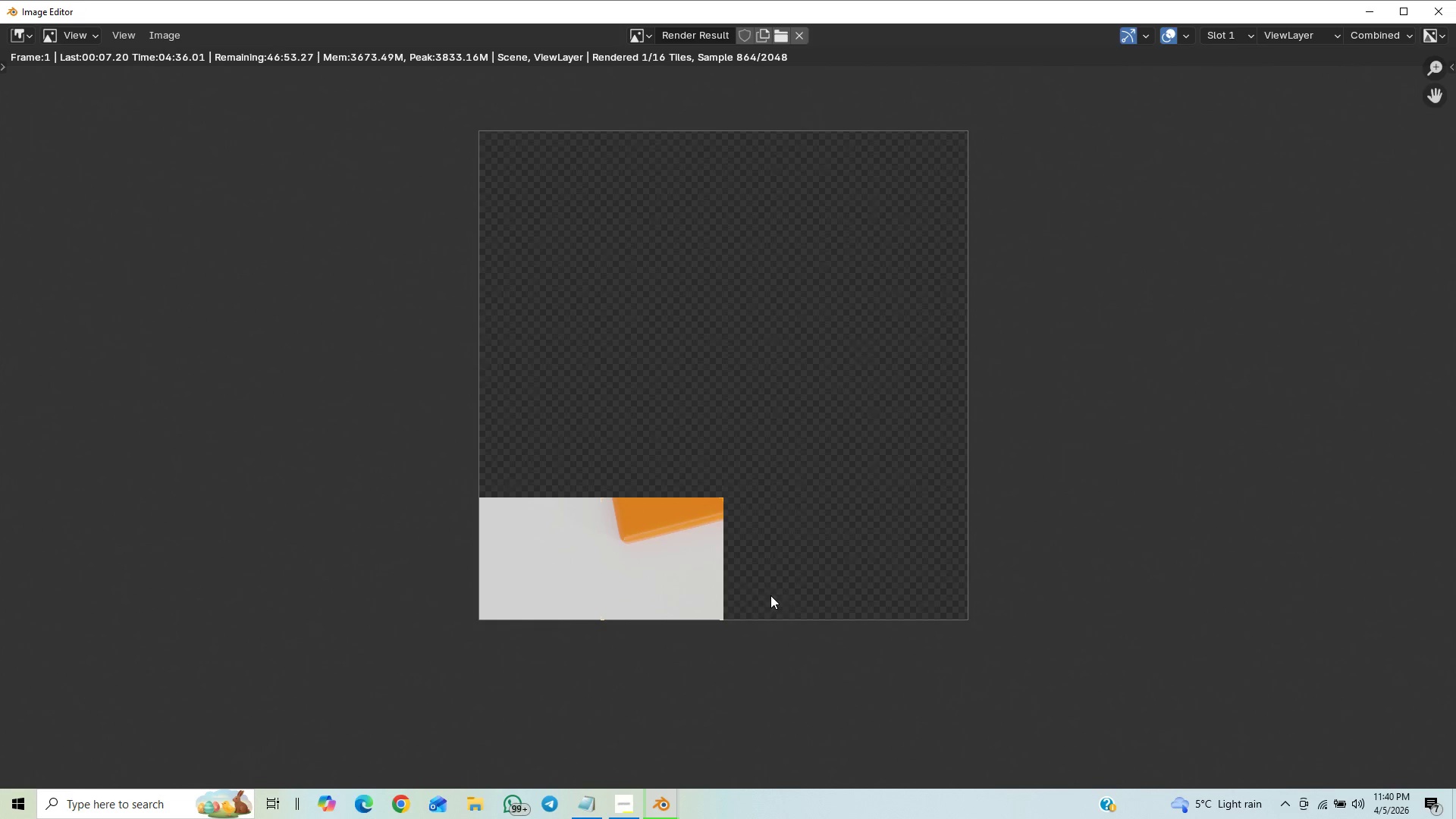 
scroll: coordinate [774, 593], scroll_direction: up, amount: 2.0
 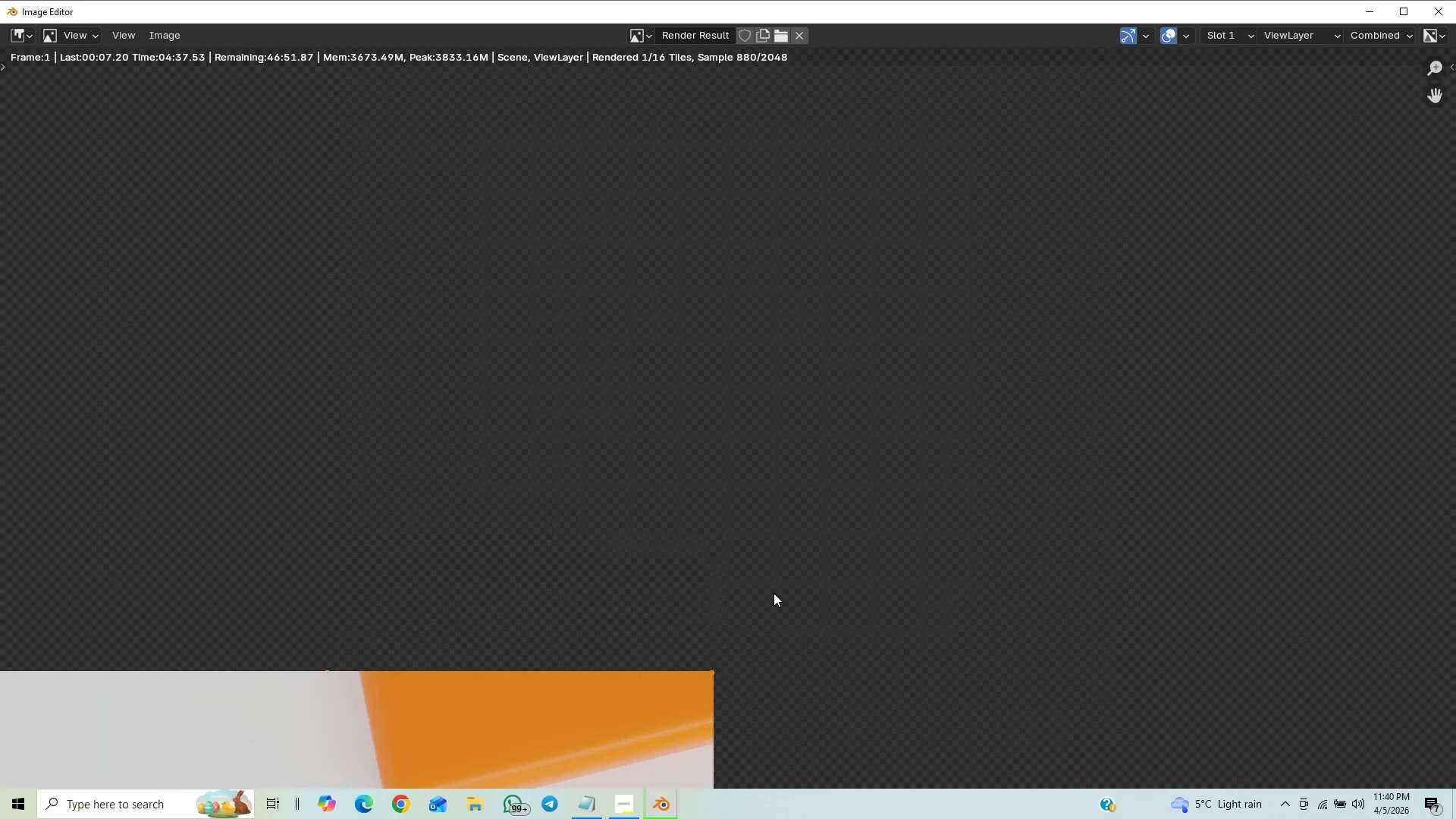 
scroll: coordinate [774, 524], scroll_direction: down, amount: 5.0
 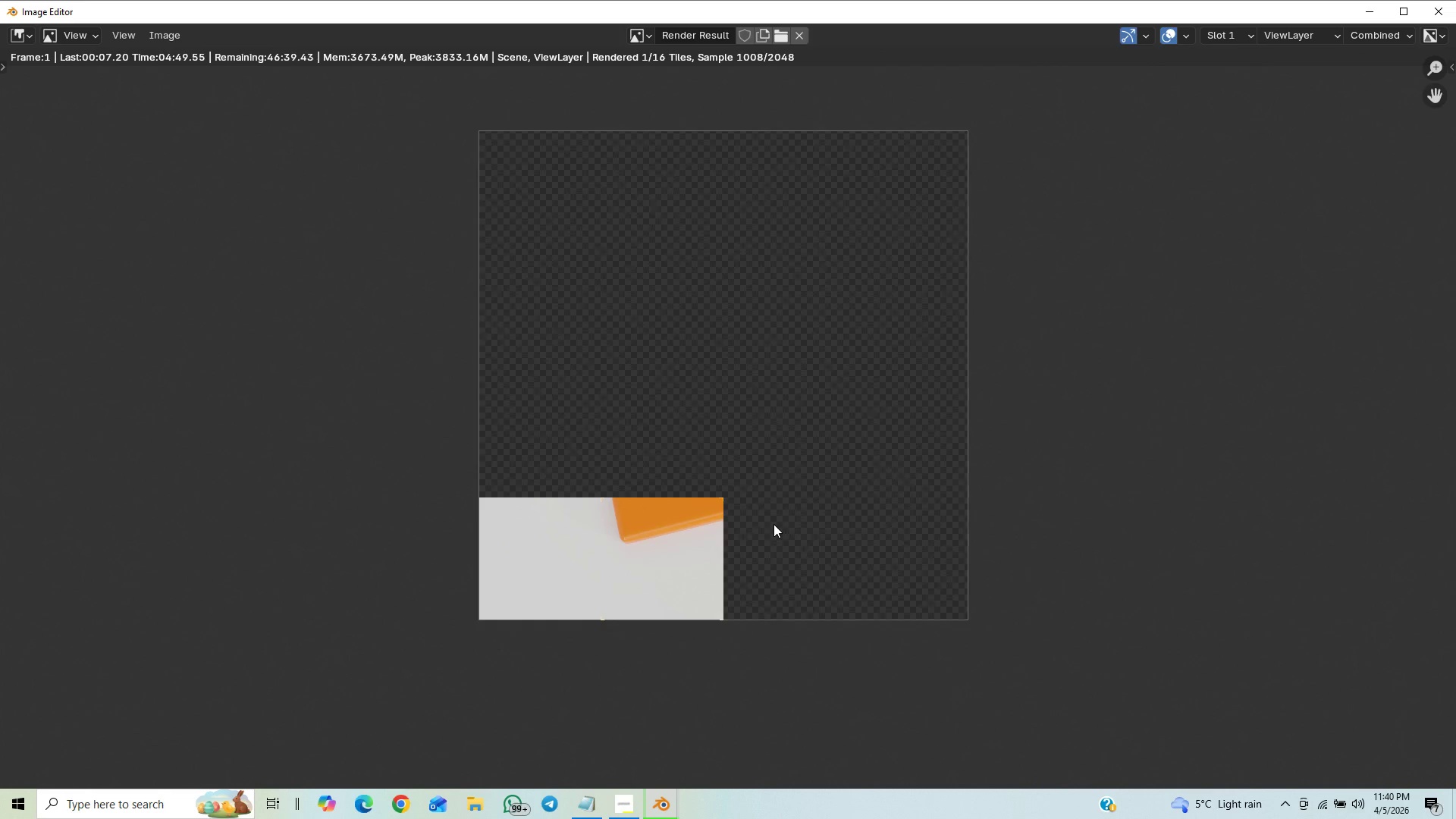 
scroll: coordinate [774, 524], scroll_direction: down, amount: 1.0
 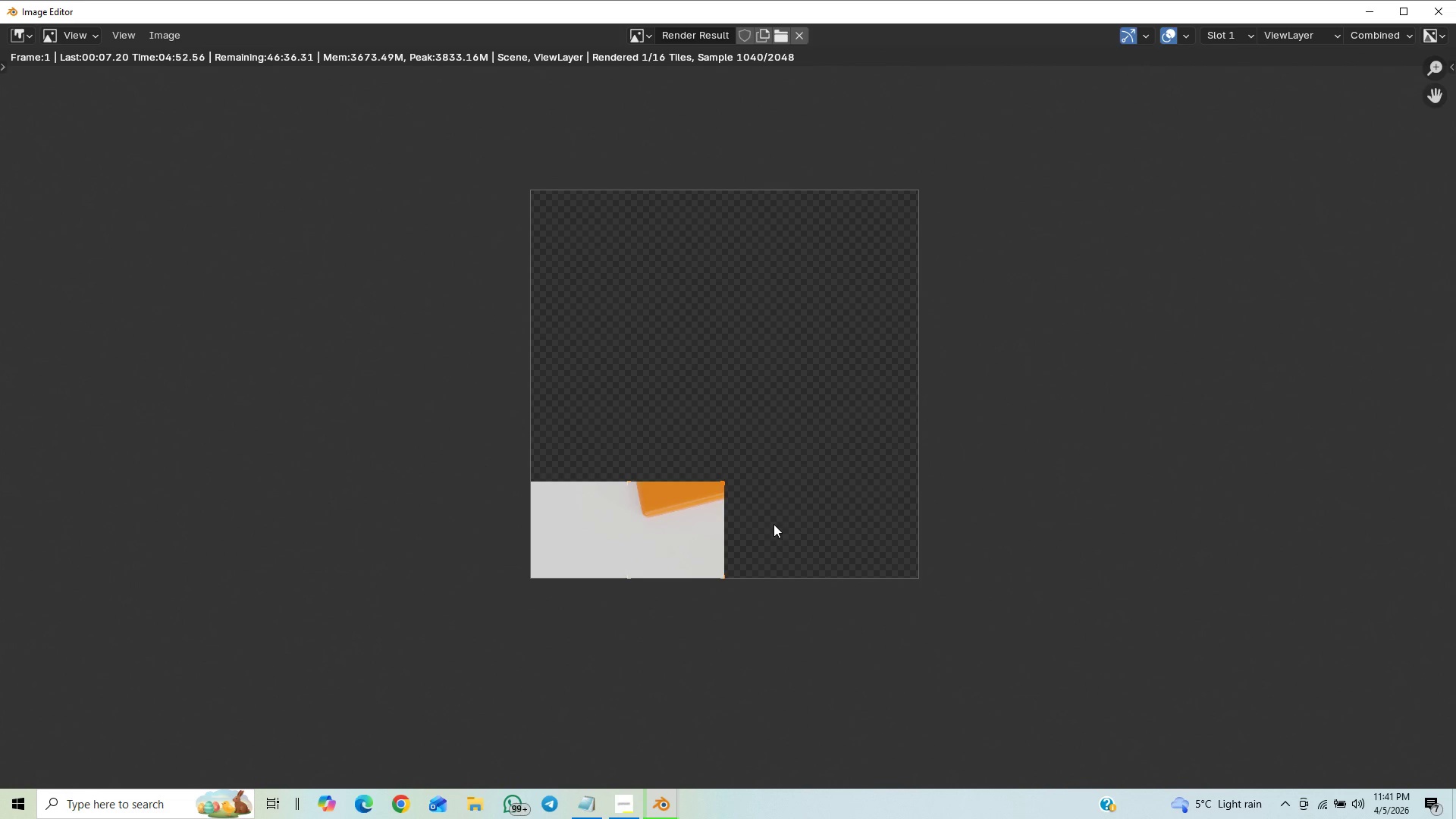 
scroll: coordinate [780, 531], scroll_direction: up, amount: 2.0
 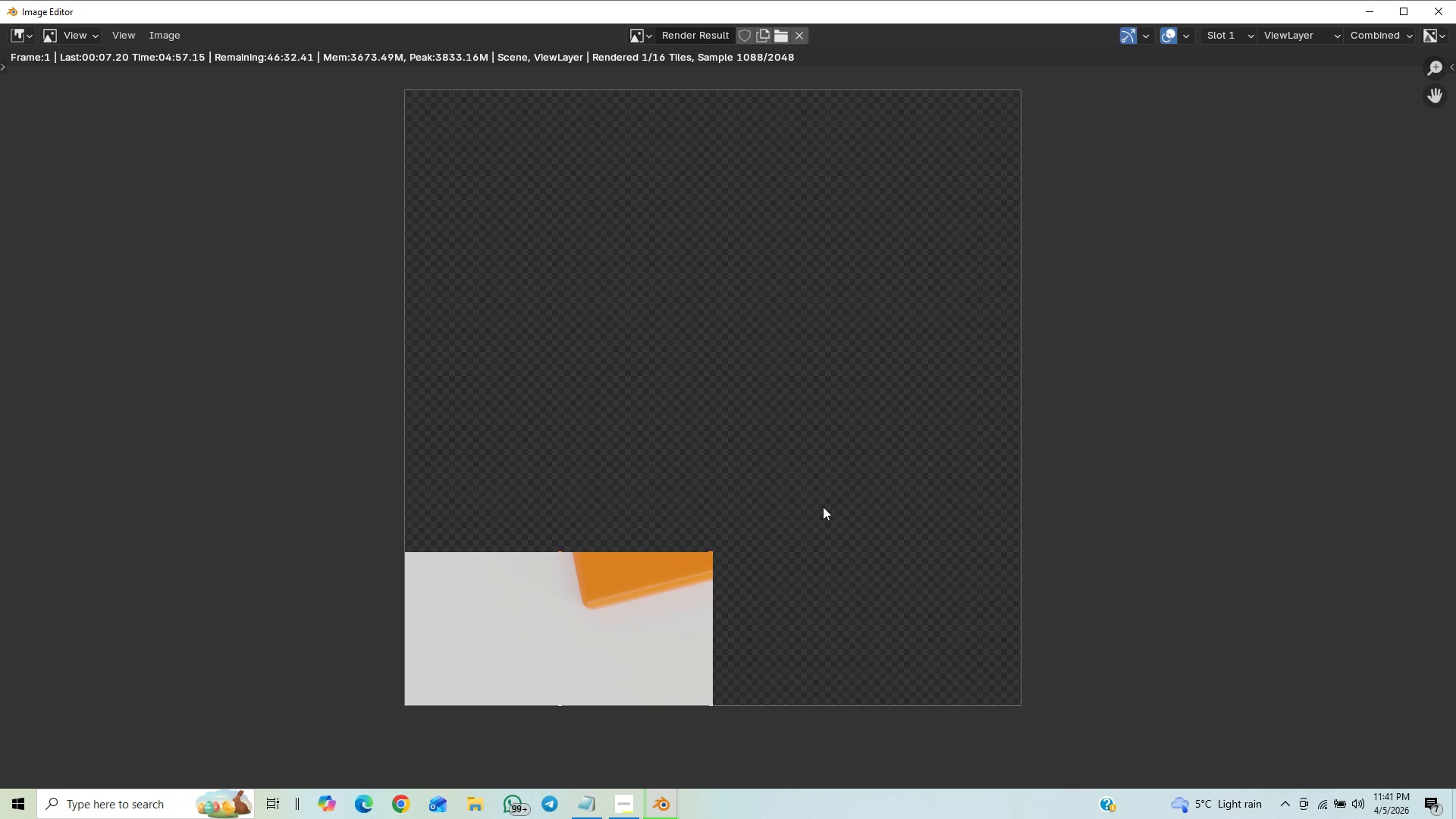 
scroll: coordinate [821, 513], scroll_direction: down, amount: 2.0
 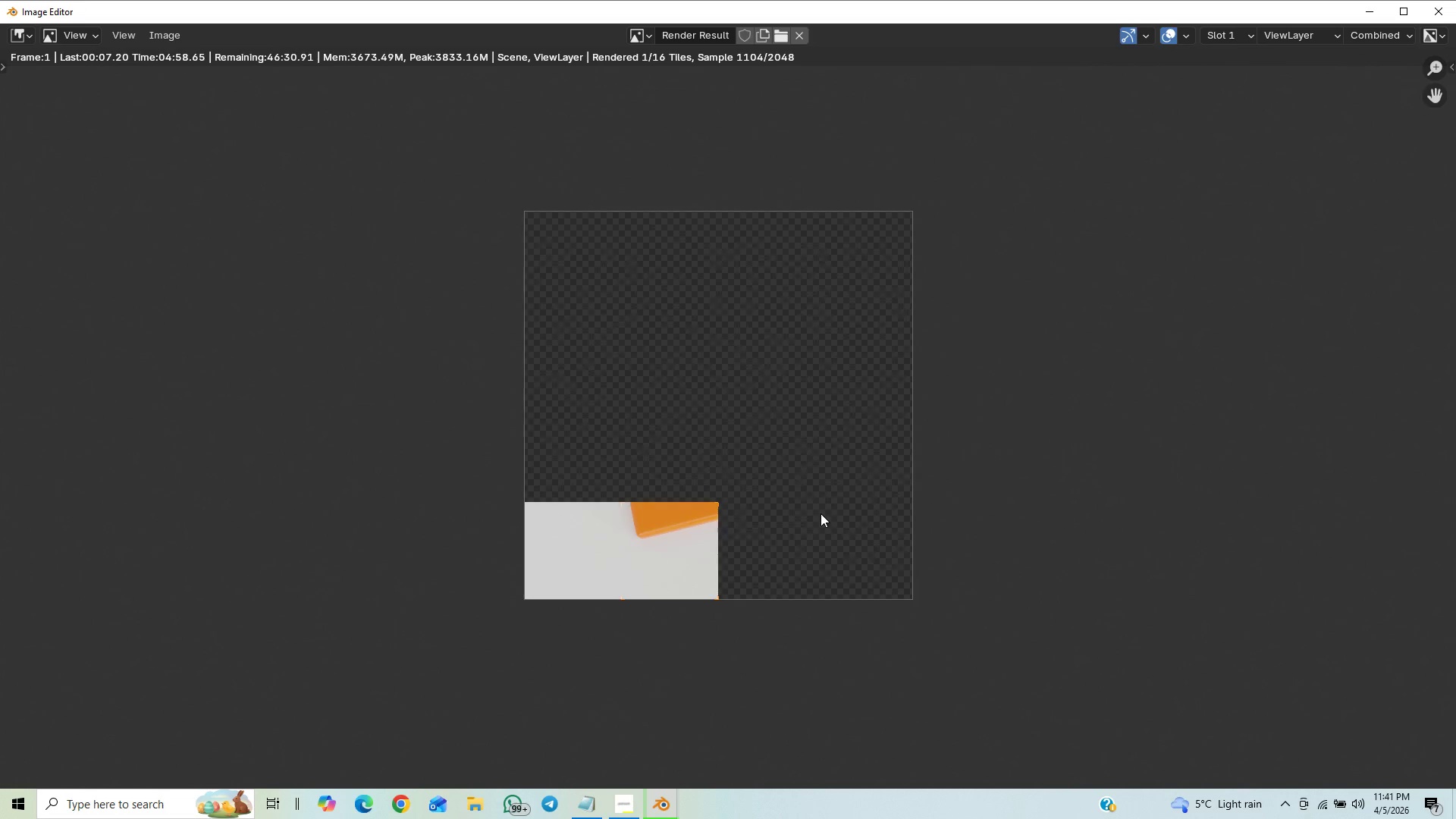 
scroll: coordinate [821, 513], scroll_direction: up, amount: 1.0
 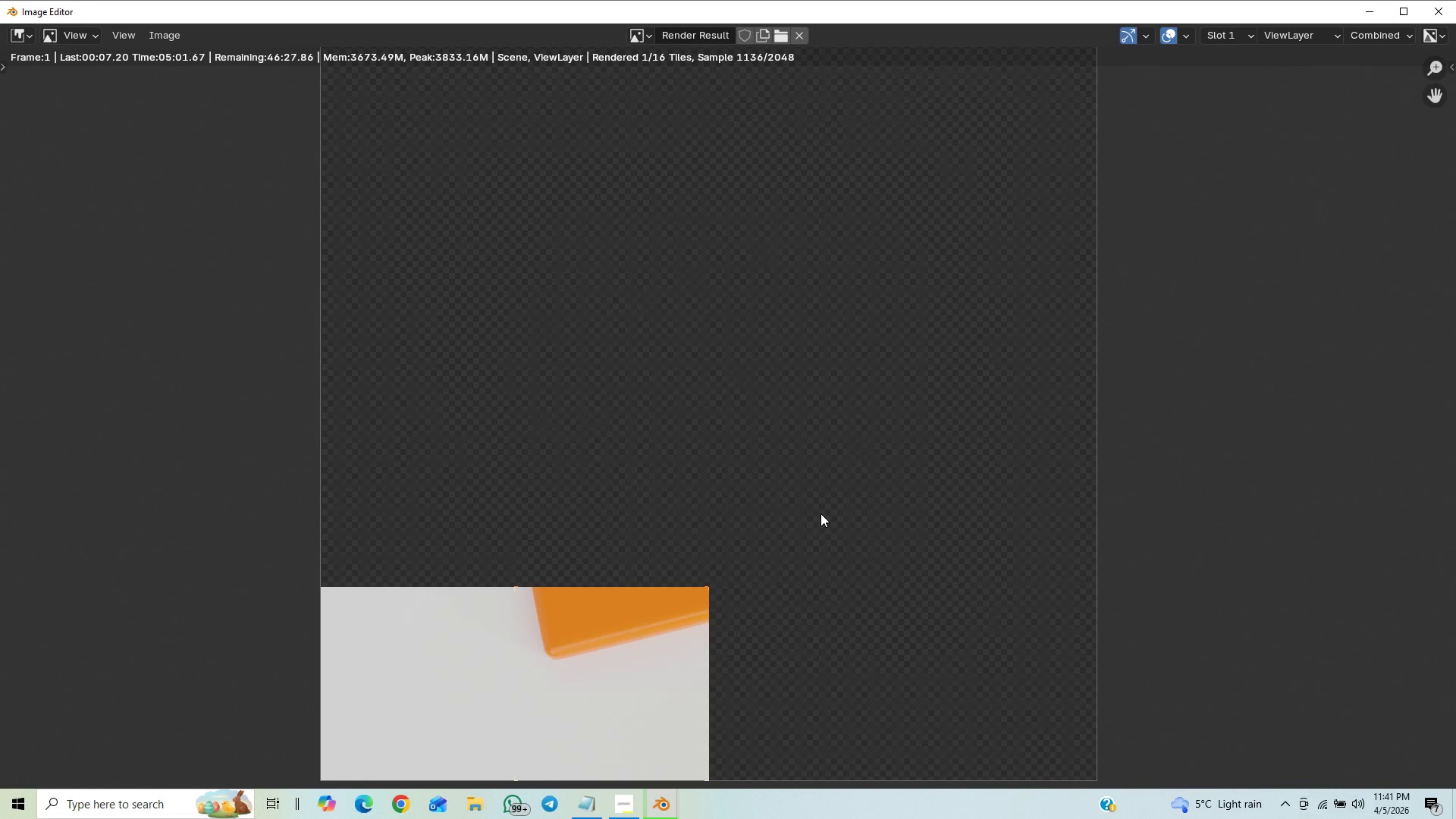 
scroll: coordinate [987, 339], scroll_direction: down, amount: 4.0
 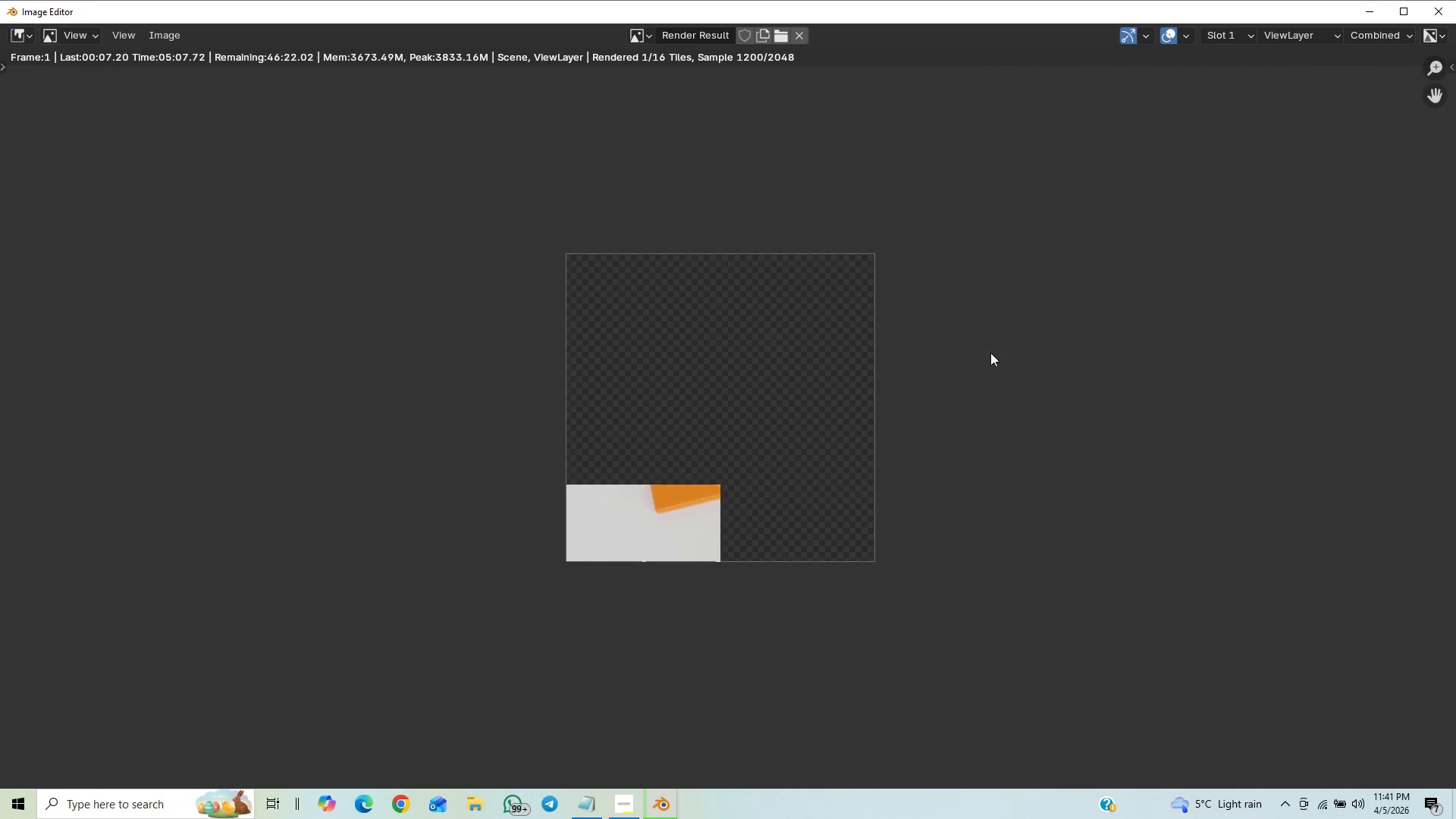 
scroll: coordinate [990, 353], scroll_direction: up, amount: 13.0
 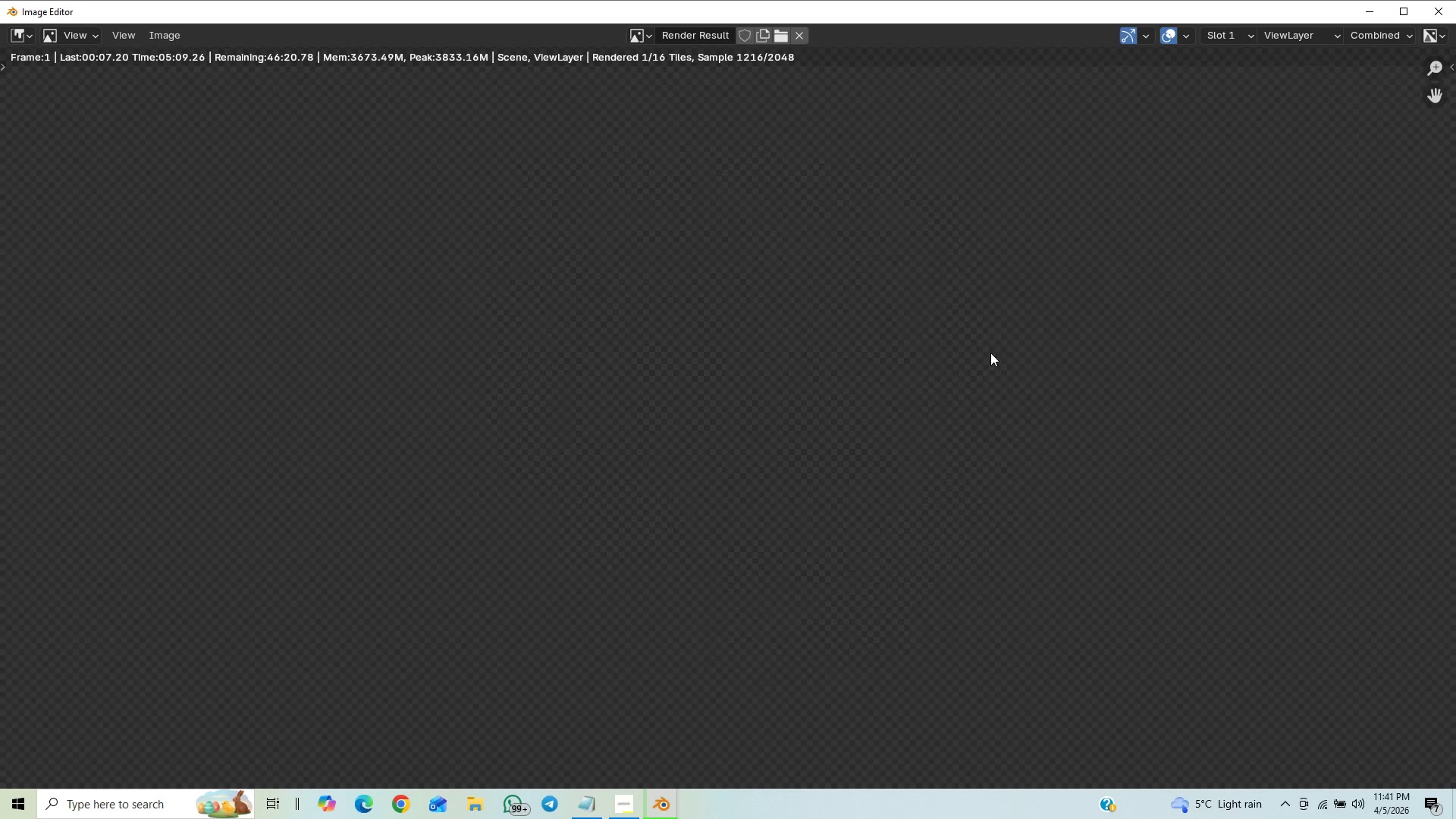 
scroll: coordinate [990, 353], scroll_direction: down, amount: 13.0
 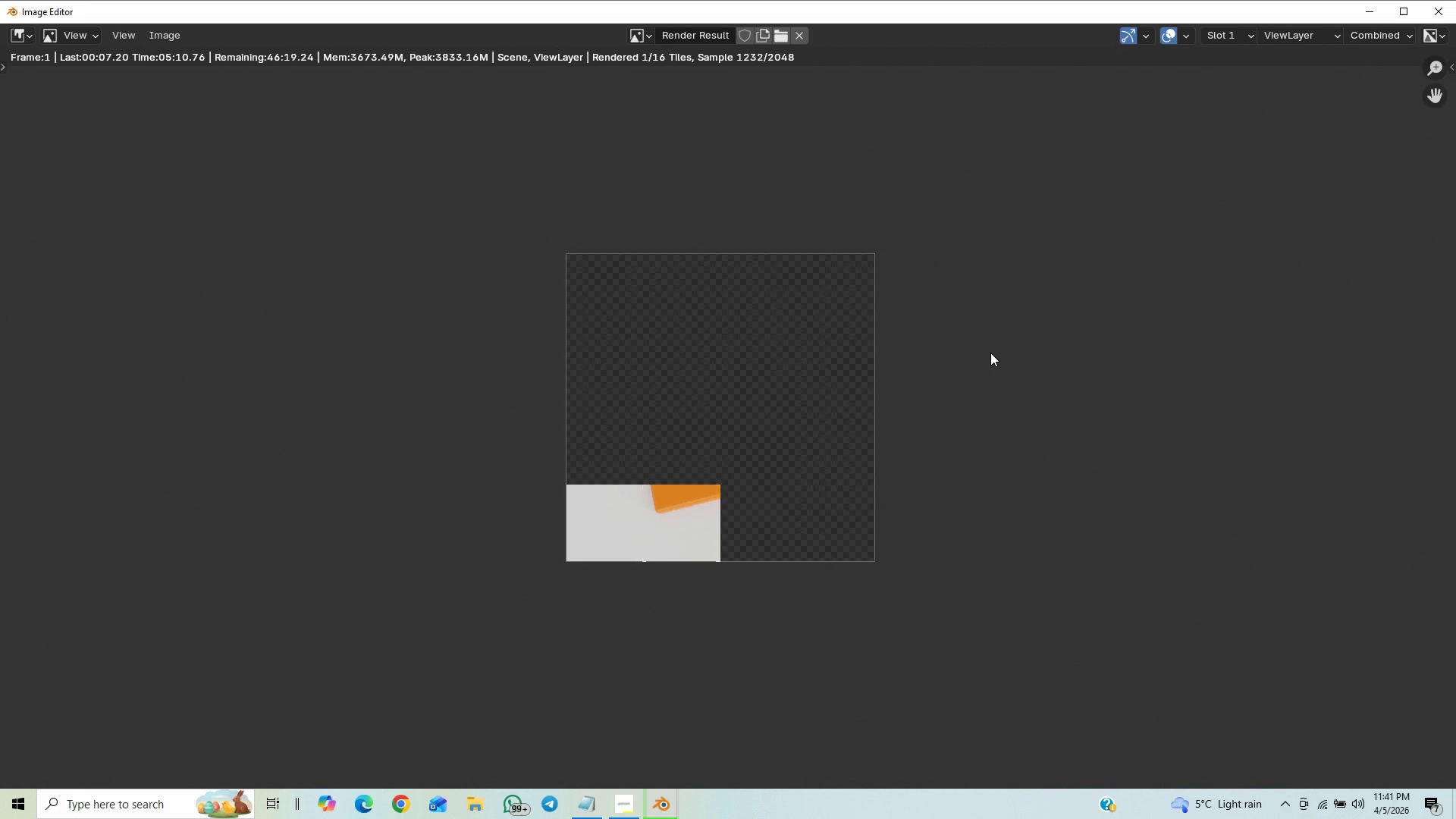 
scroll: coordinate [990, 353], scroll_direction: up, amount: 4.0
 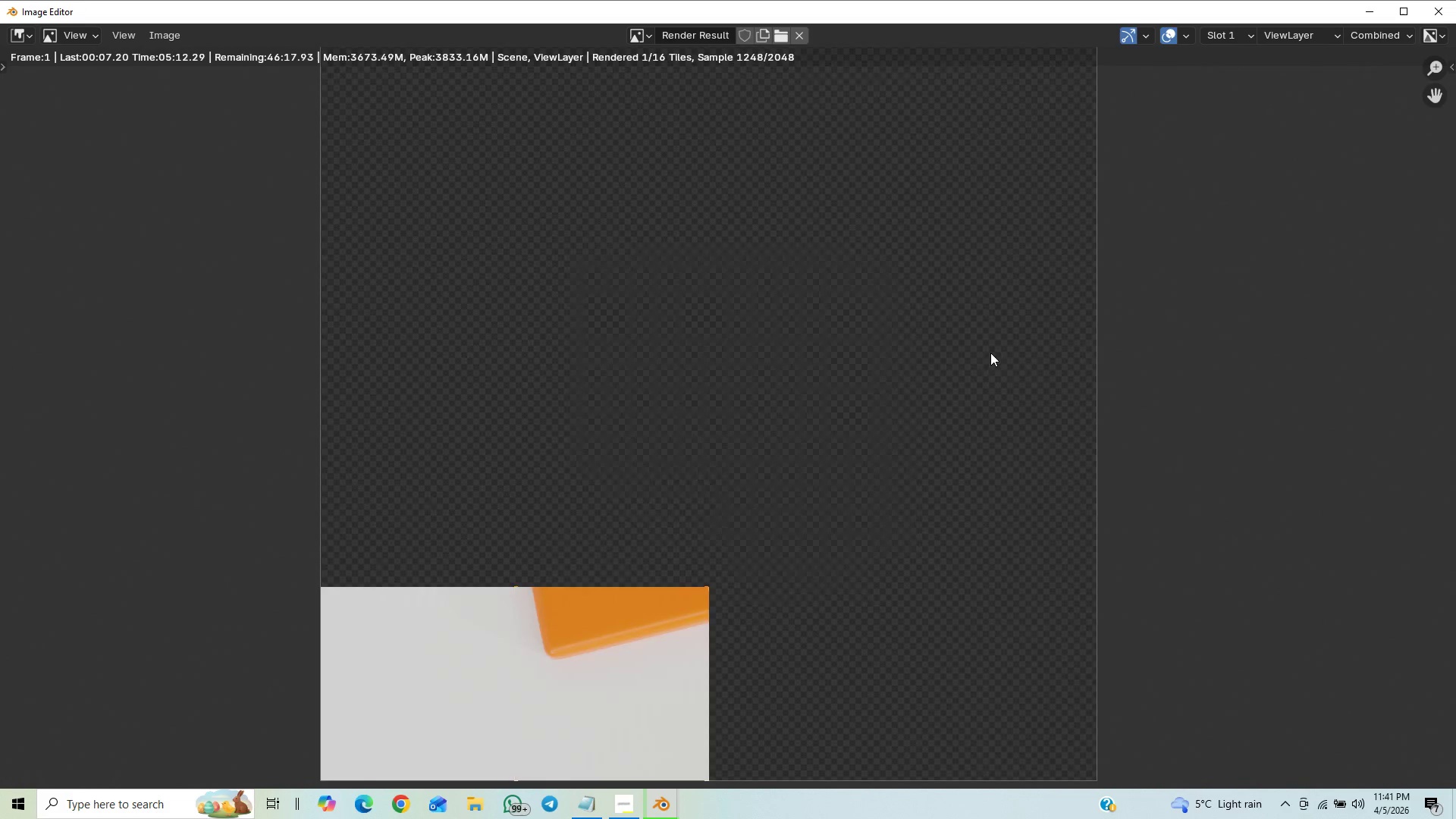 
scroll: coordinate [947, 421], scroll_direction: down, amount: 2.0
 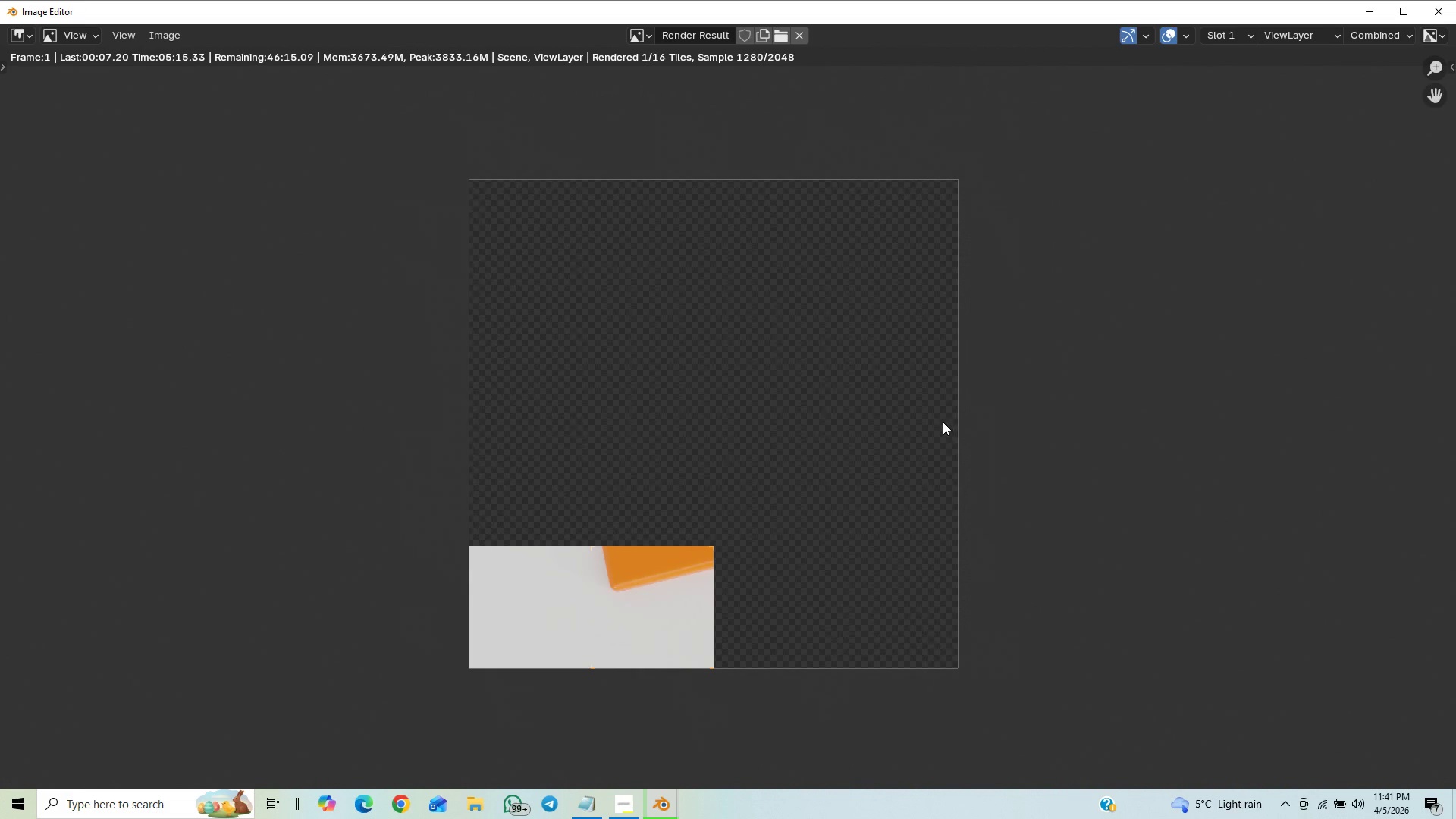 
scroll: coordinate [943, 422], scroll_direction: up, amount: 1.0
 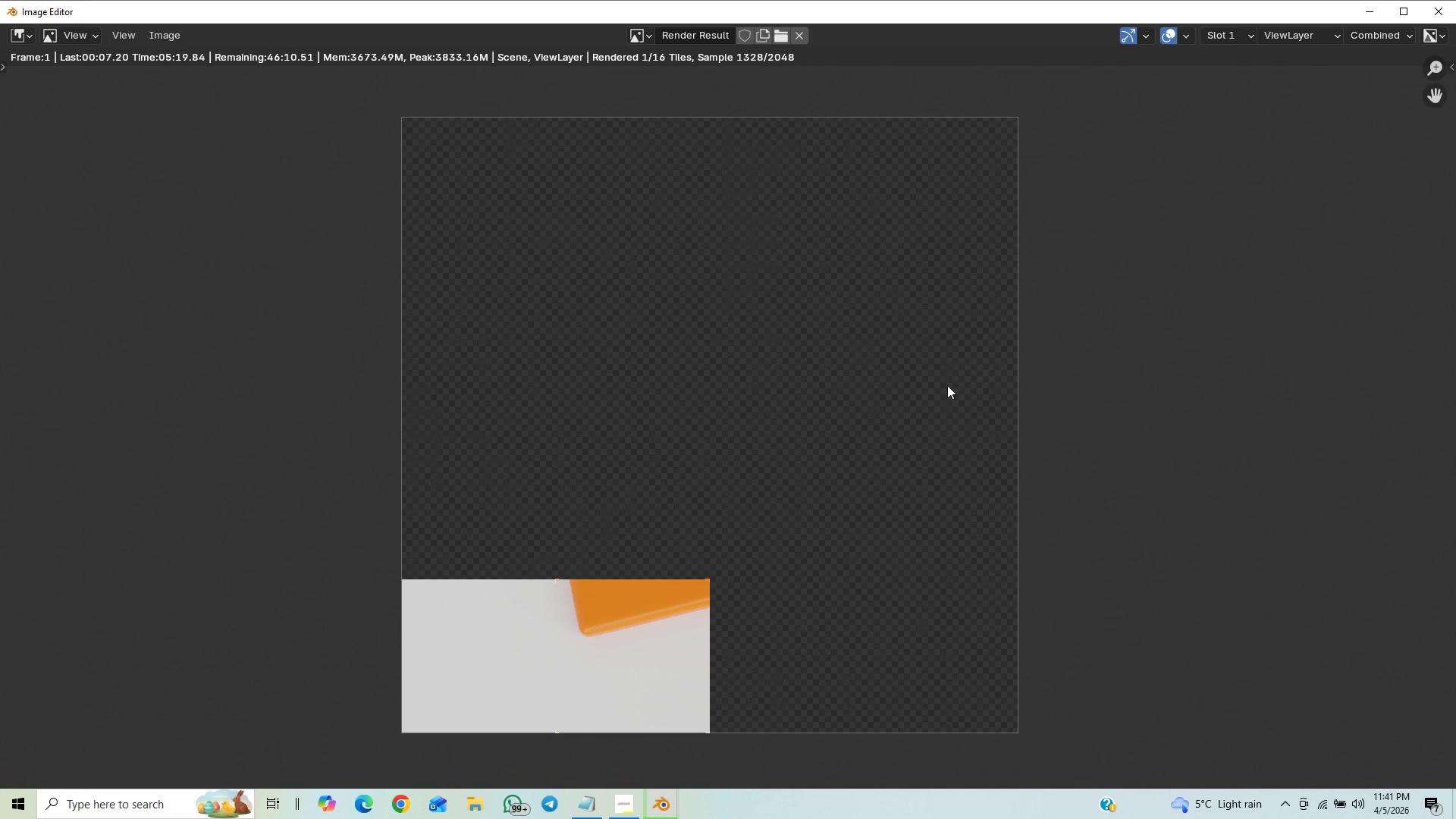 
scroll: coordinate [945, 378], scroll_direction: down, amount: 2.0
 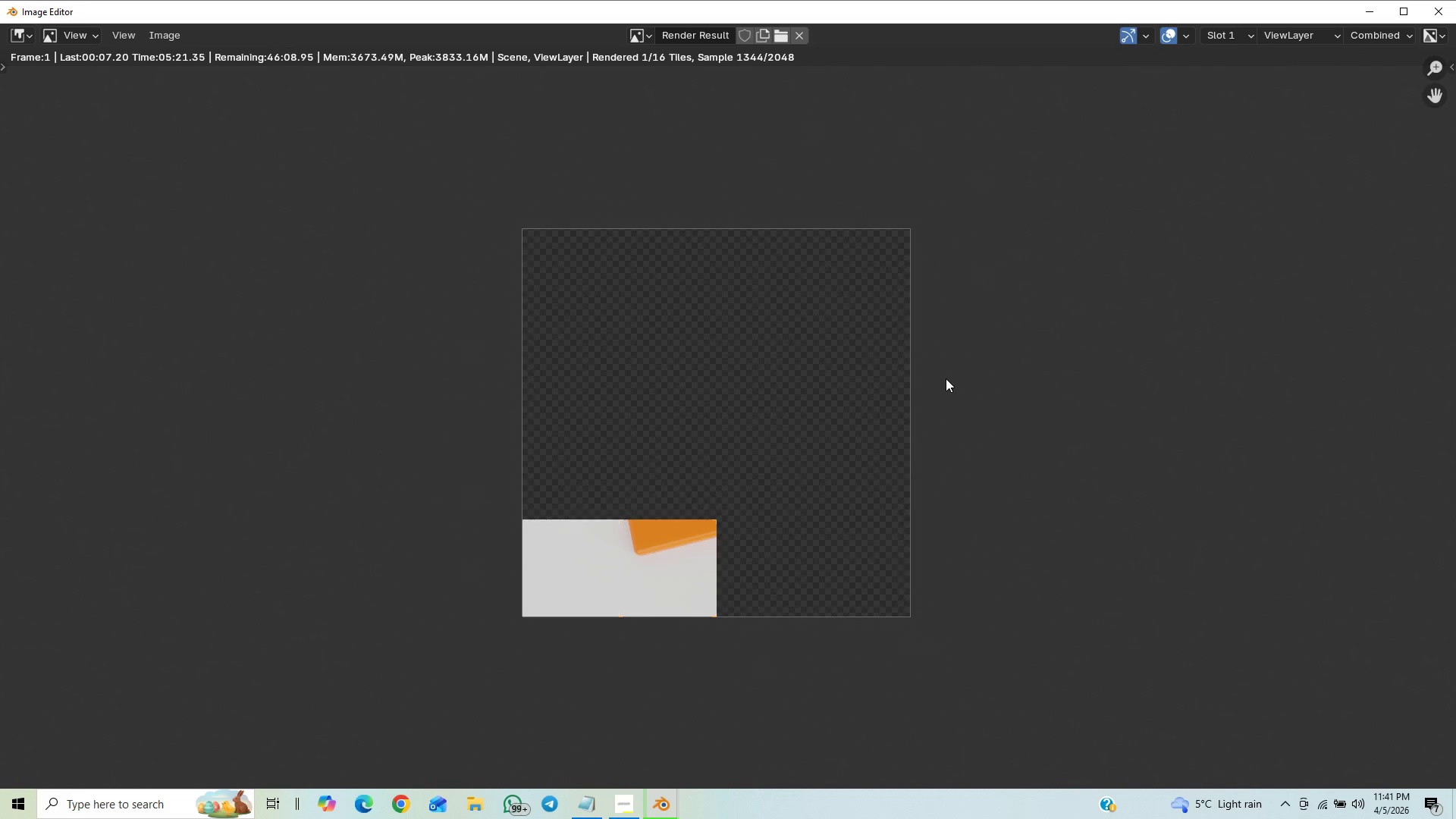 
scroll: coordinate [951, 385], scroll_direction: up, amount: 3.0
 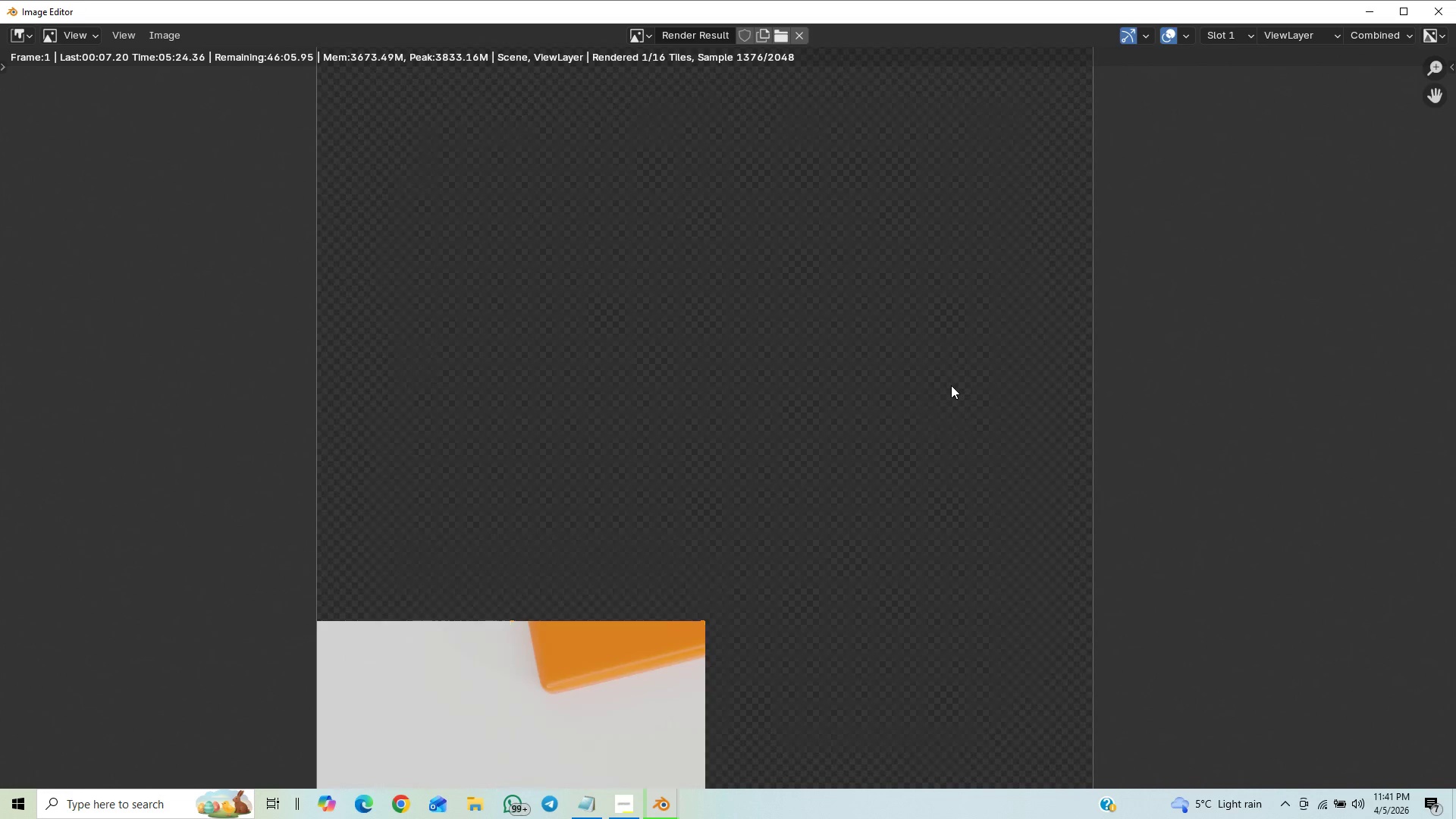 
scroll: coordinate [951, 385], scroll_direction: down, amount: 5.0
 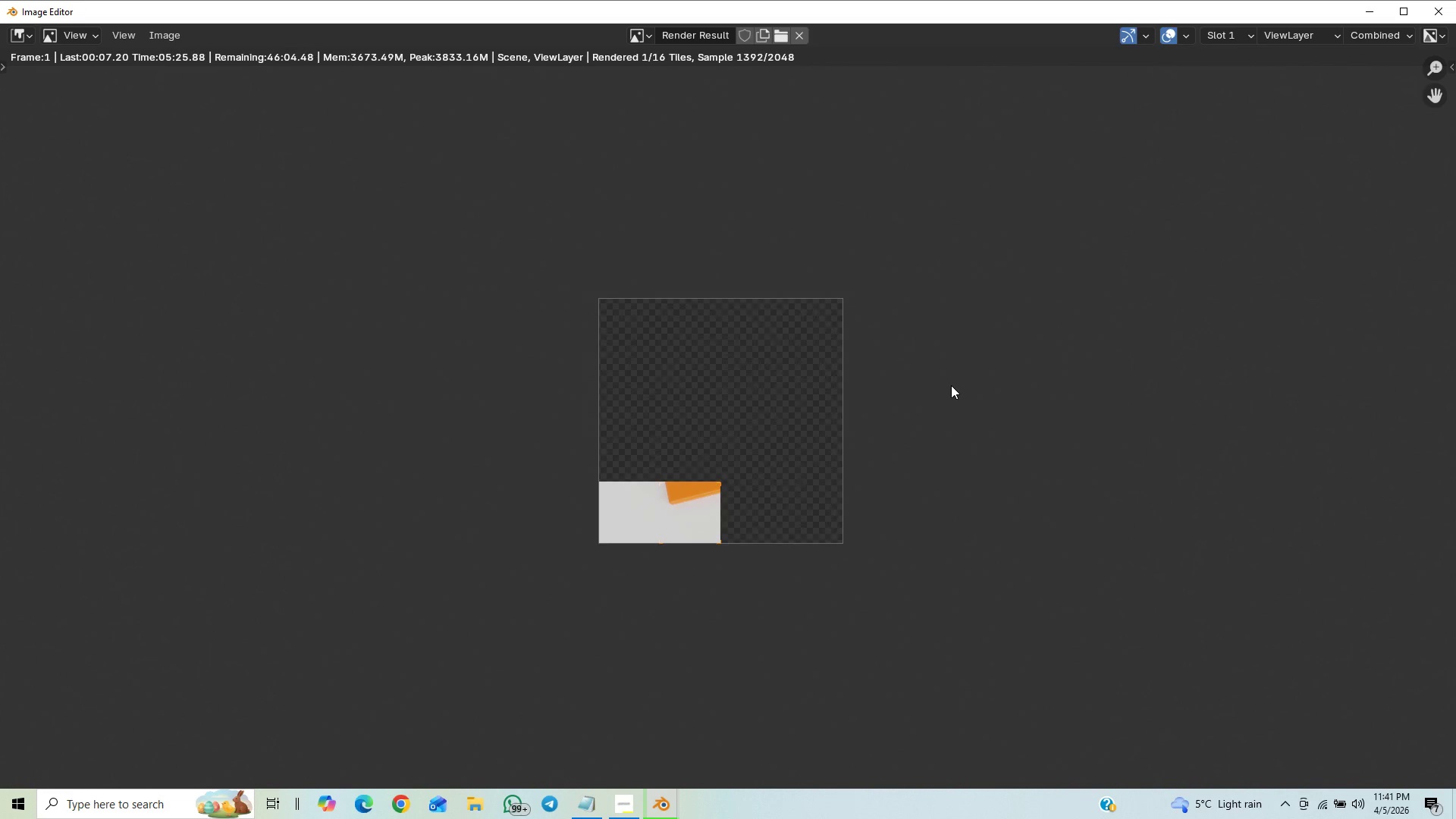 
scroll: coordinate [951, 385], scroll_direction: up, amount: 5.0
 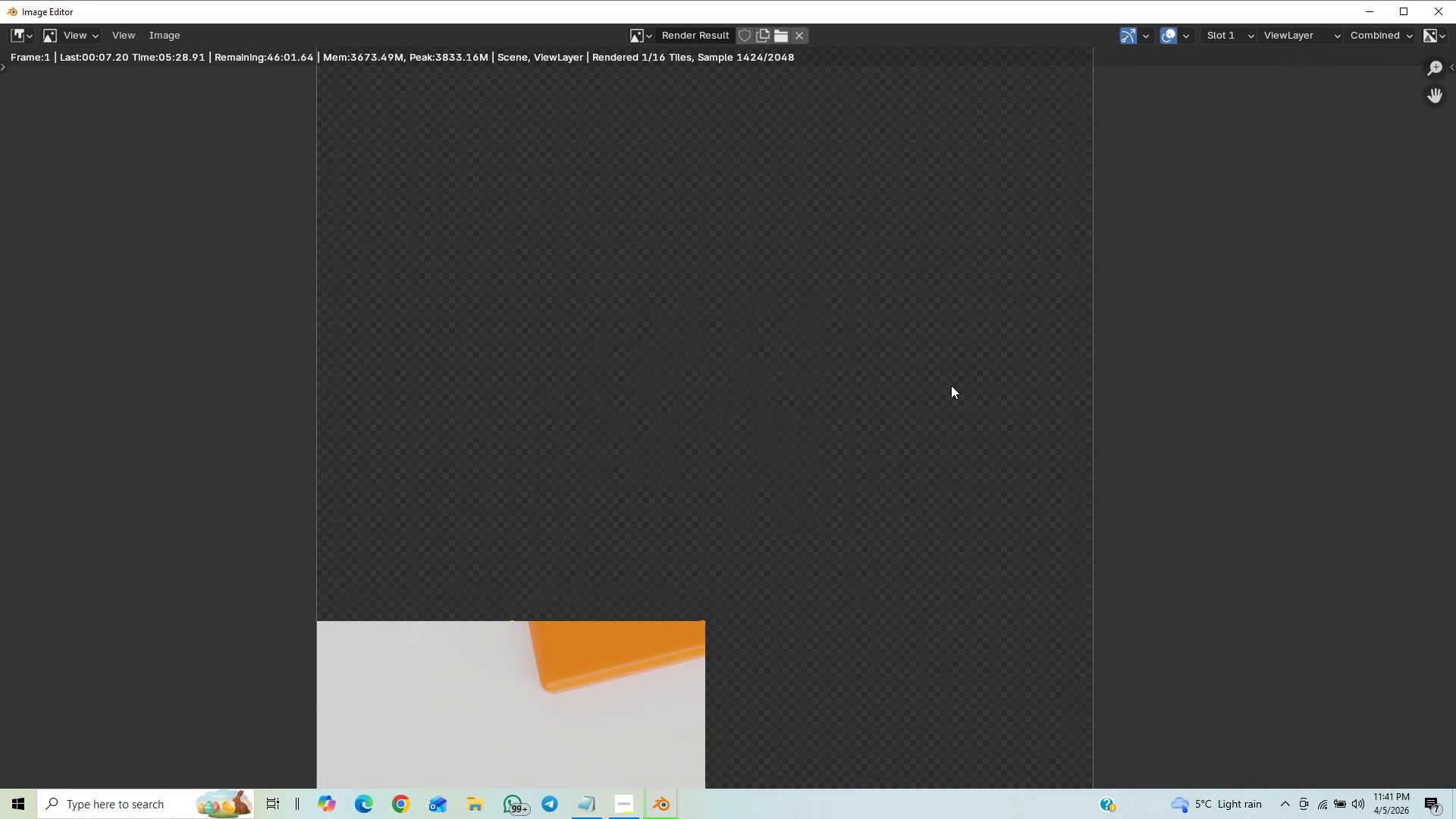 
scroll: coordinate [951, 385], scroll_direction: down, amount: 1.0
 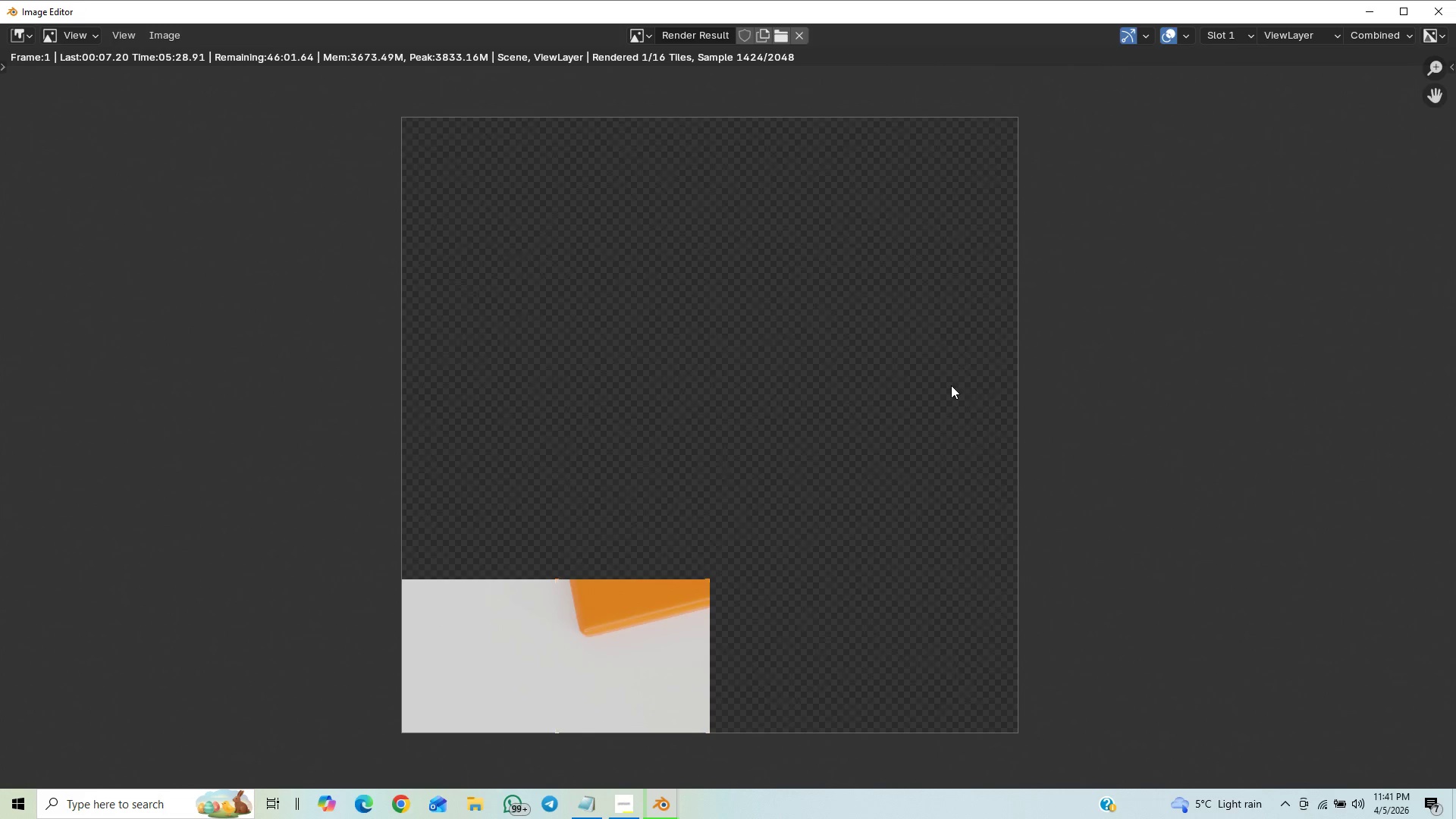 
scroll: coordinate [951, 385], scroll_direction: up, amount: 1.0
 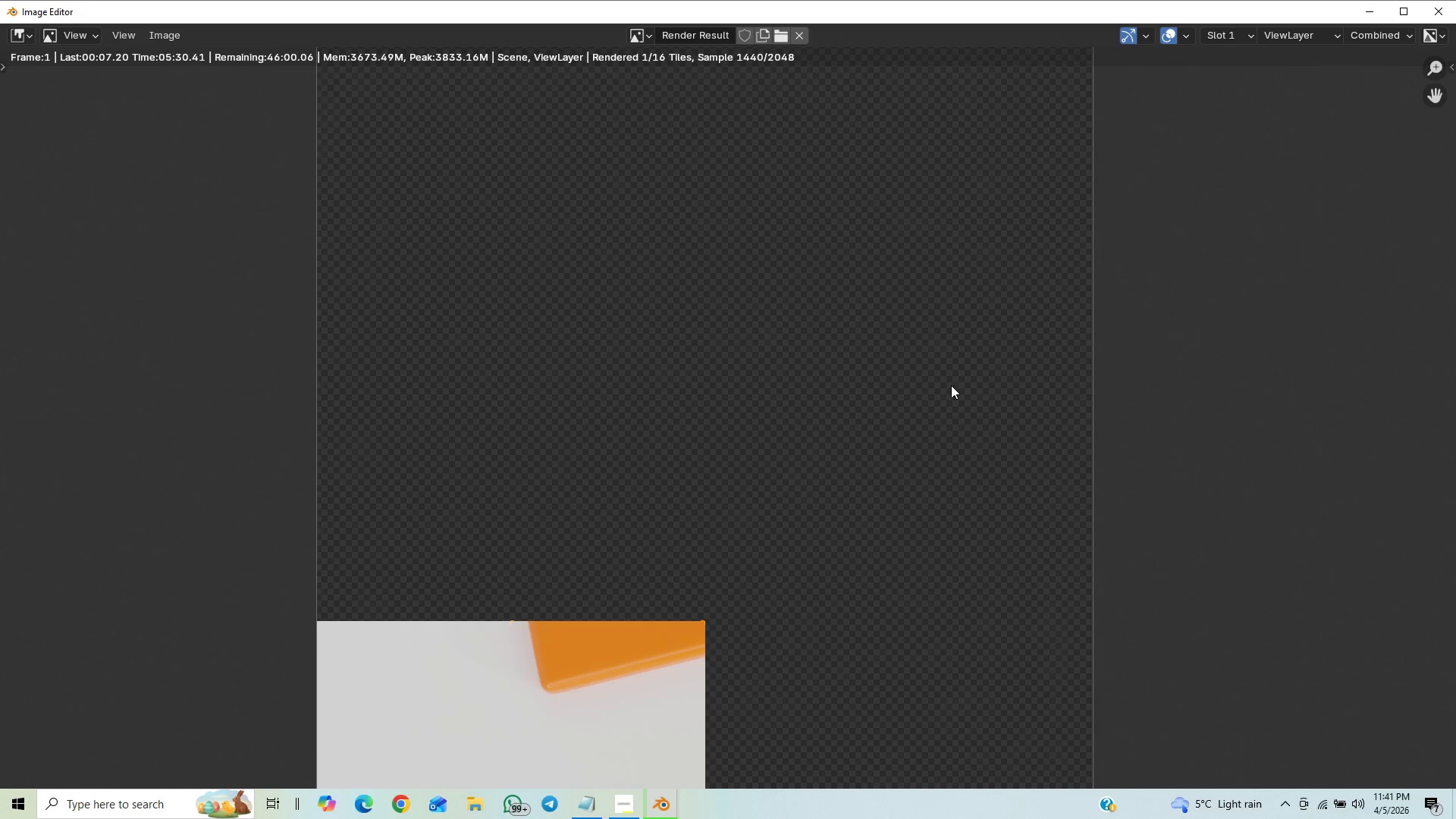 
scroll: coordinate [951, 385], scroll_direction: down, amount: 2.0
 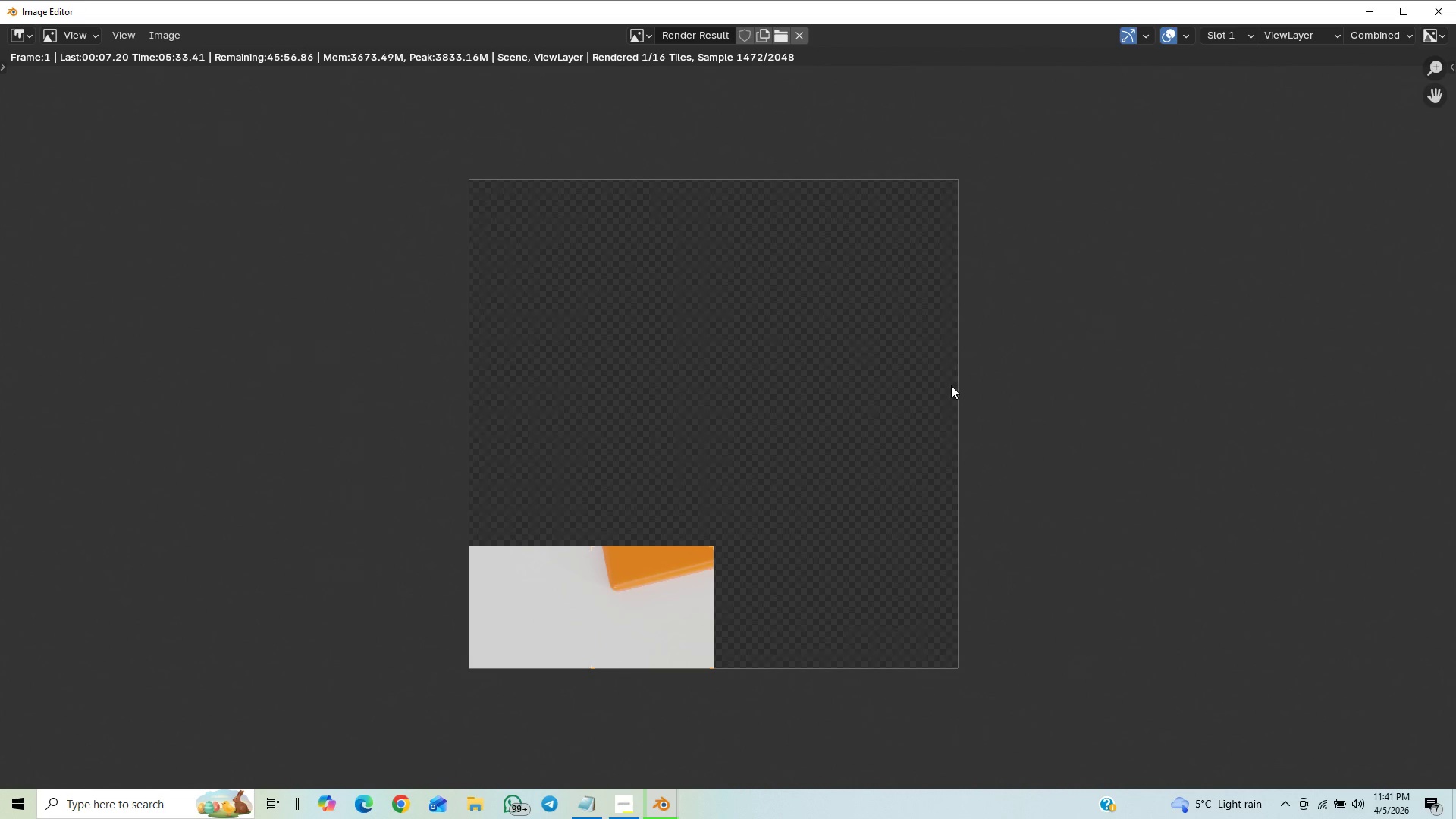 
scroll: coordinate [951, 385], scroll_direction: up, amount: 1.0
 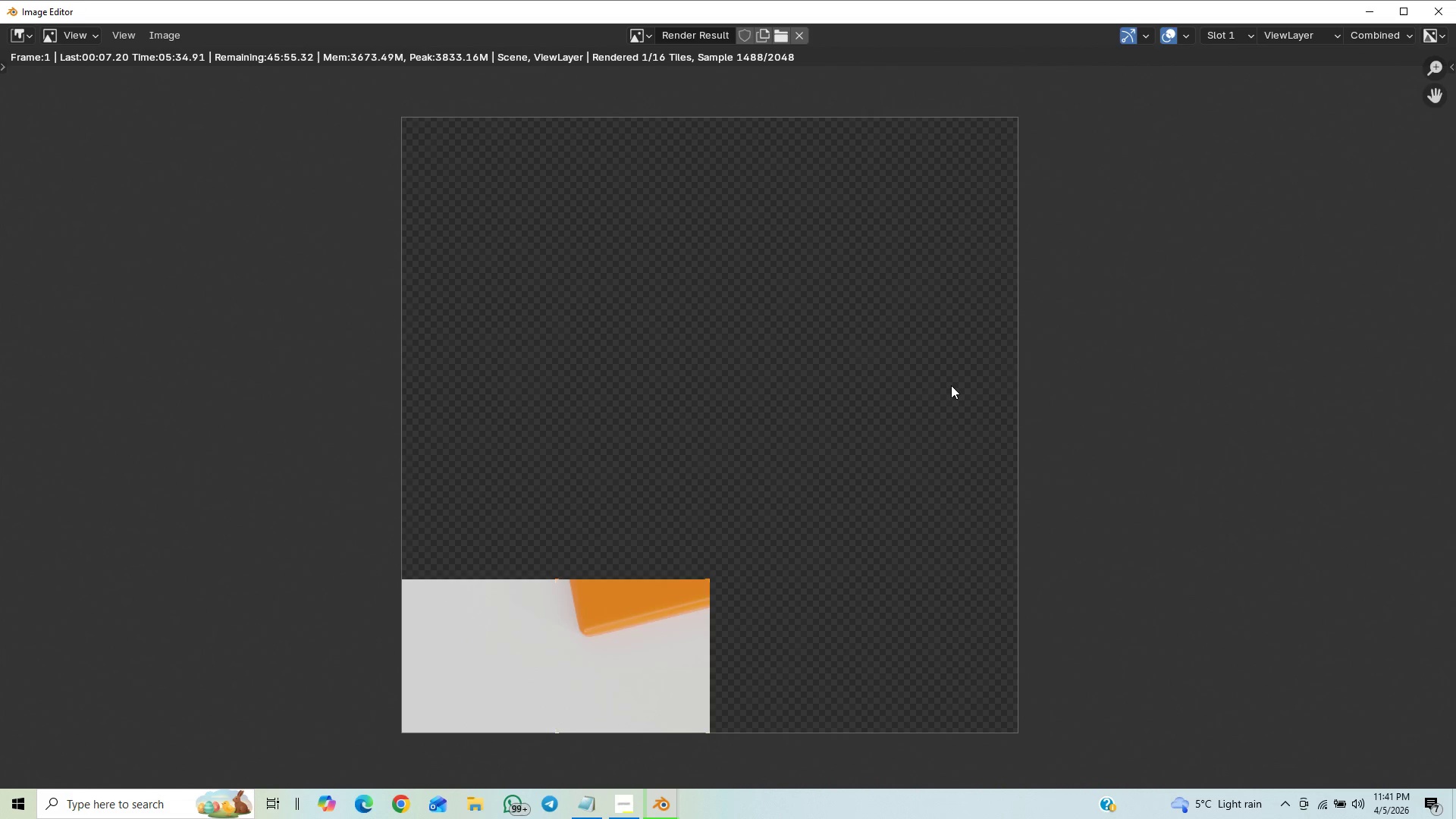 
scroll: coordinate [951, 385], scroll_direction: down, amount: 1.0
 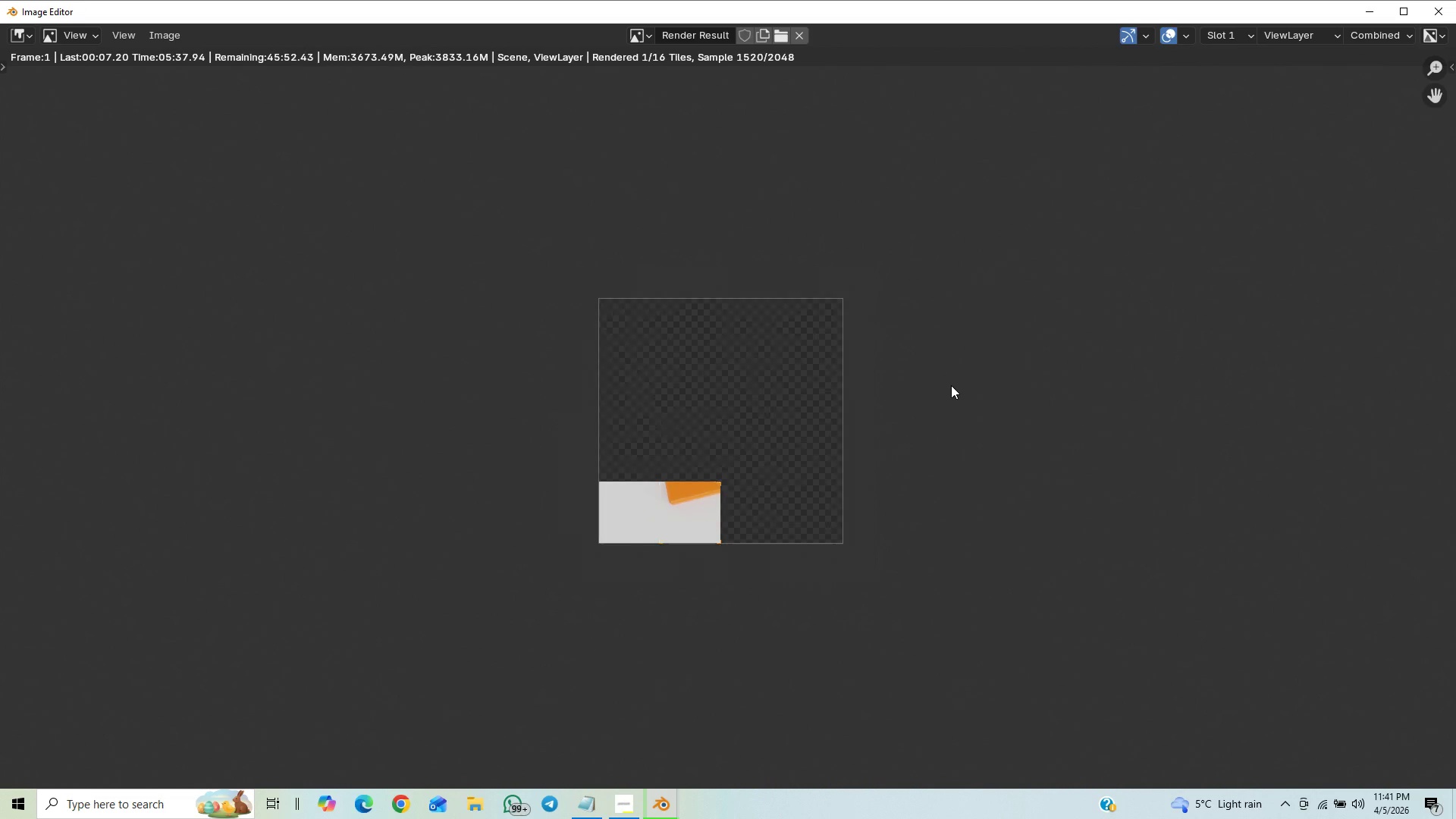 
scroll: coordinate [951, 385], scroll_direction: up, amount: 5.0
 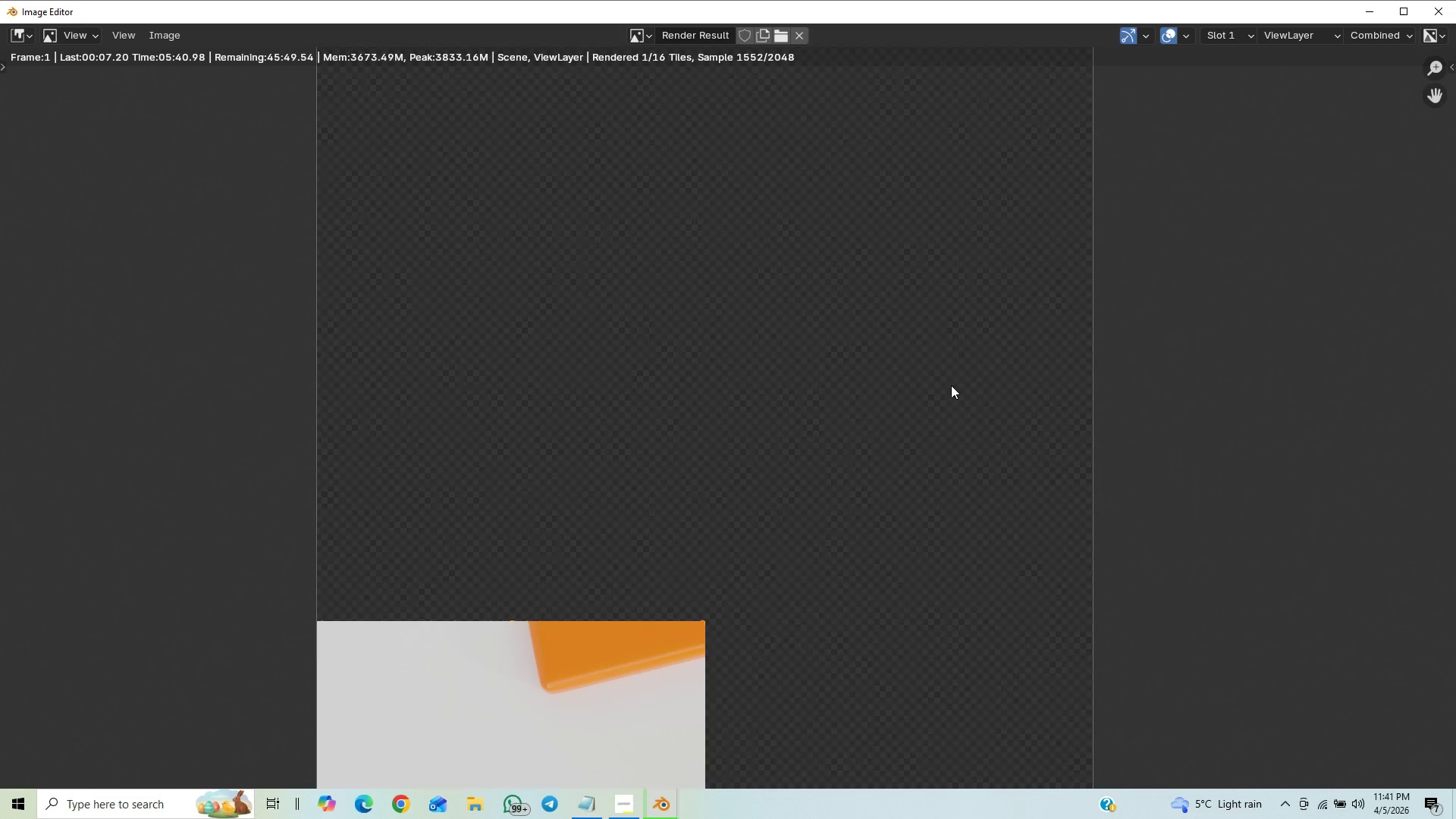 
scroll: coordinate [951, 385], scroll_direction: down, amount: 3.0
 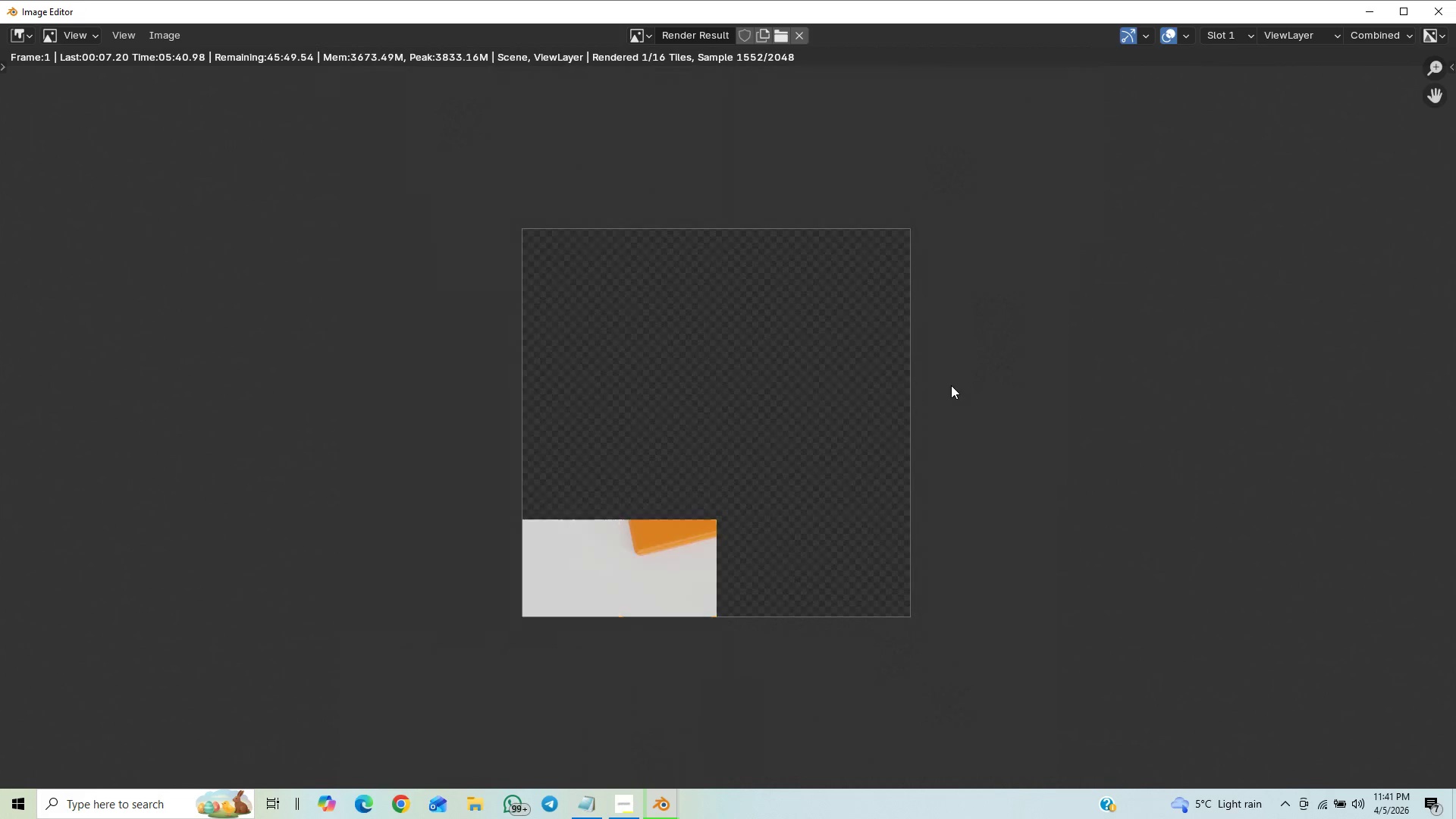 
scroll: coordinate [951, 385], scroll_direction: up, amount: 2.0
 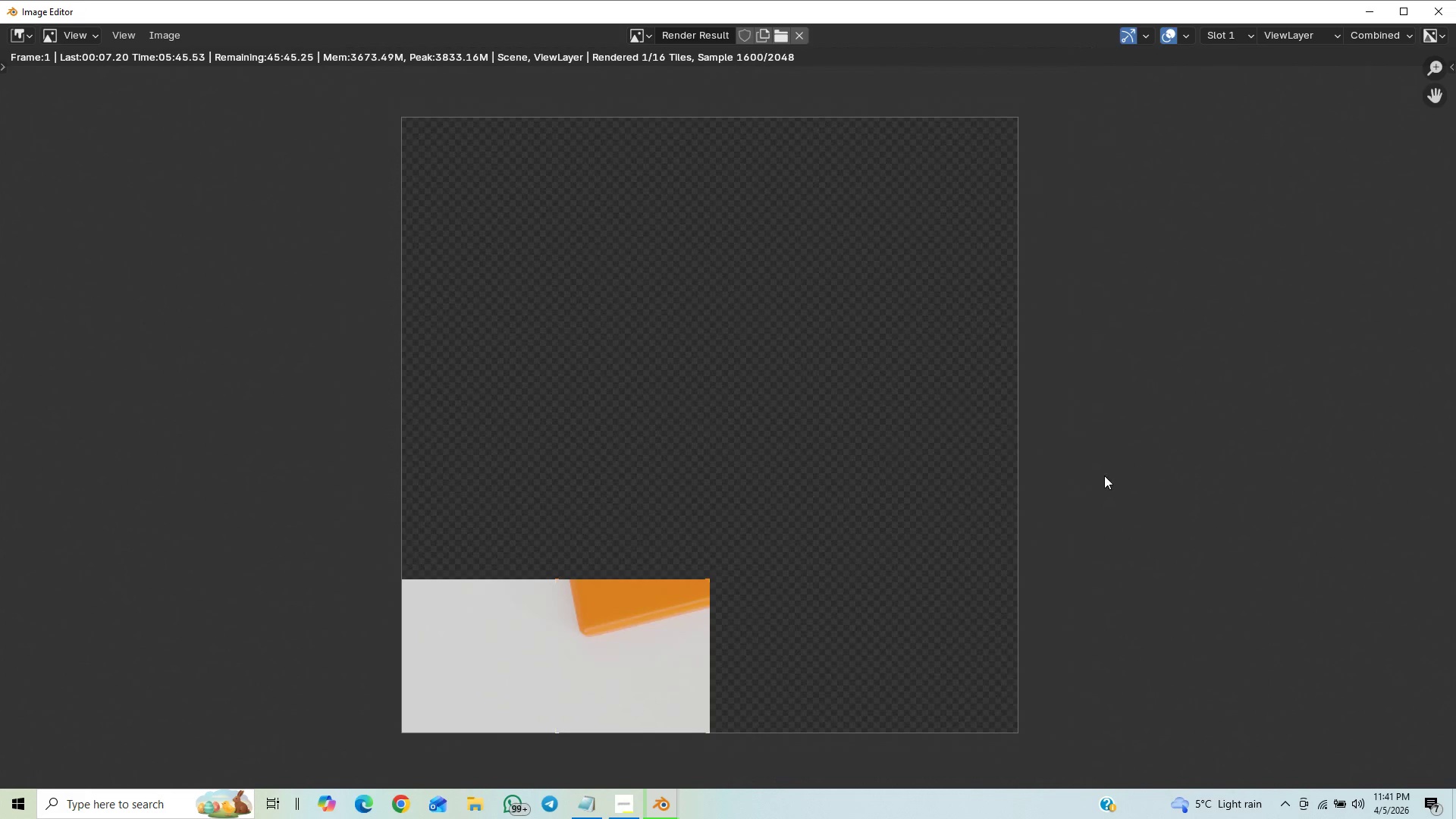 
scroll: coordinate [1060, 462], scroll_direction: down, amount: 1.0
 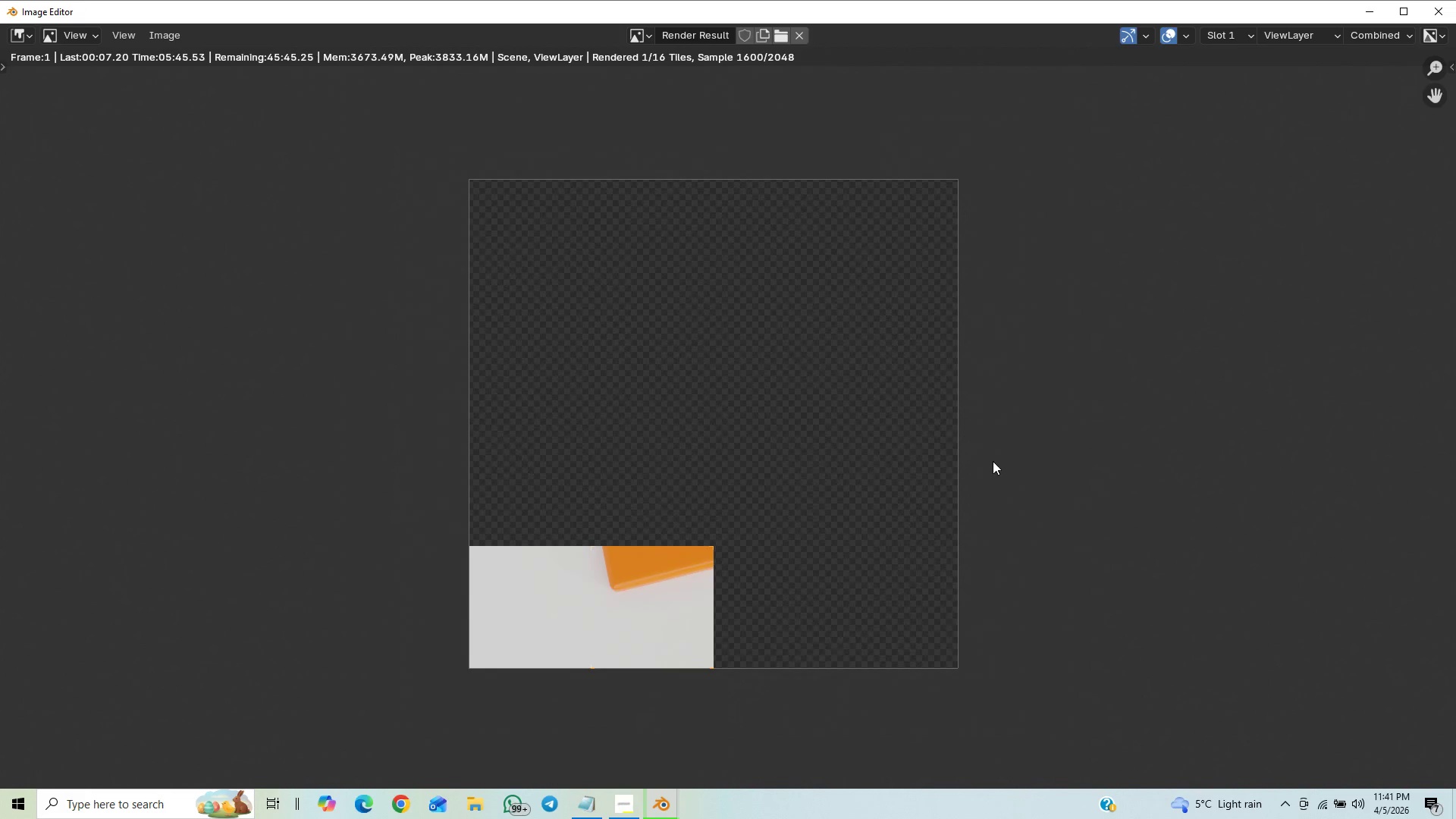 
scroll: coordinate [993, 461], scroll_direction: up, amount: 2.0
 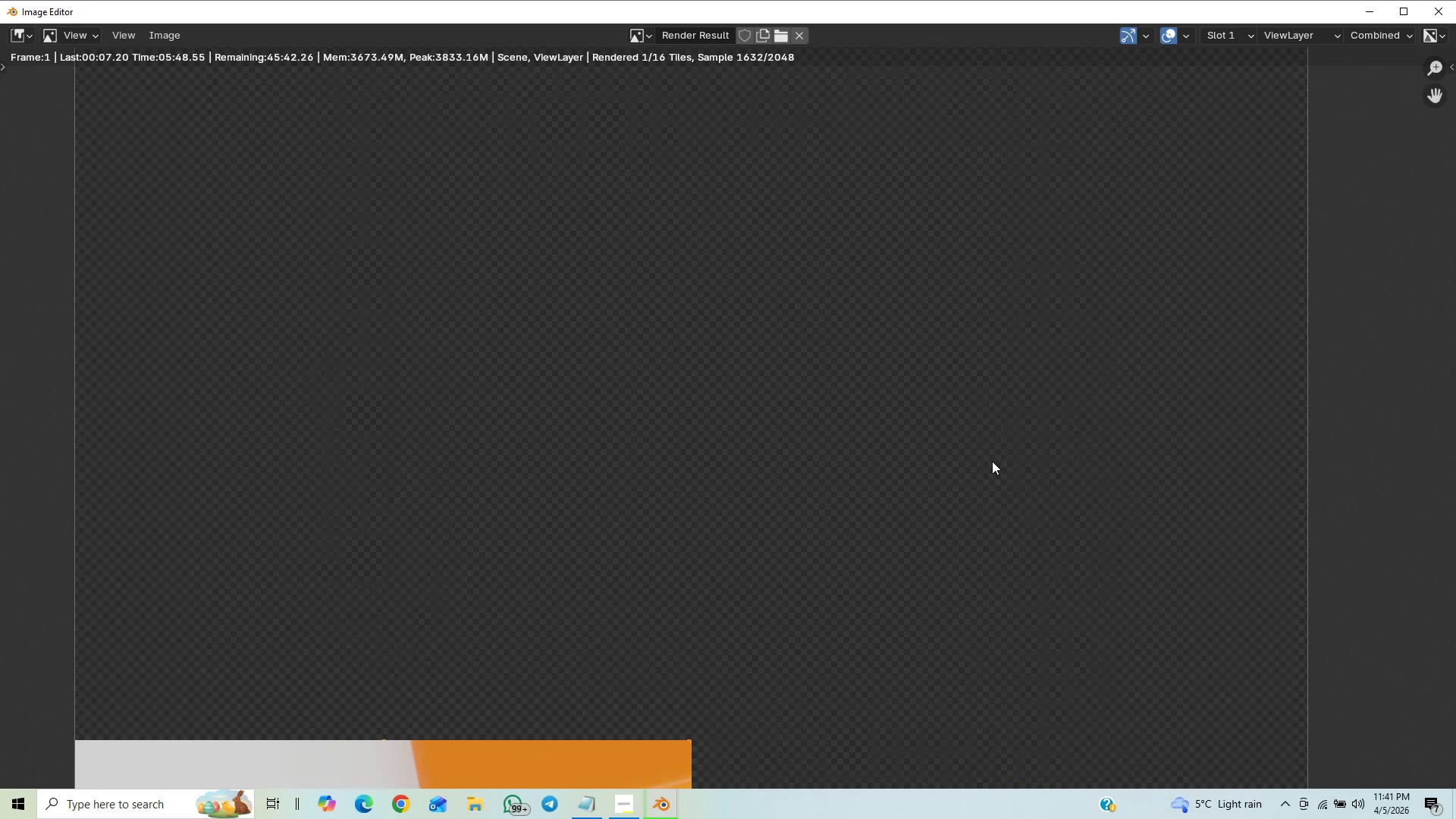 
scroll: coordinate [991, 460], scroll_direction: down, amount: 5.0
 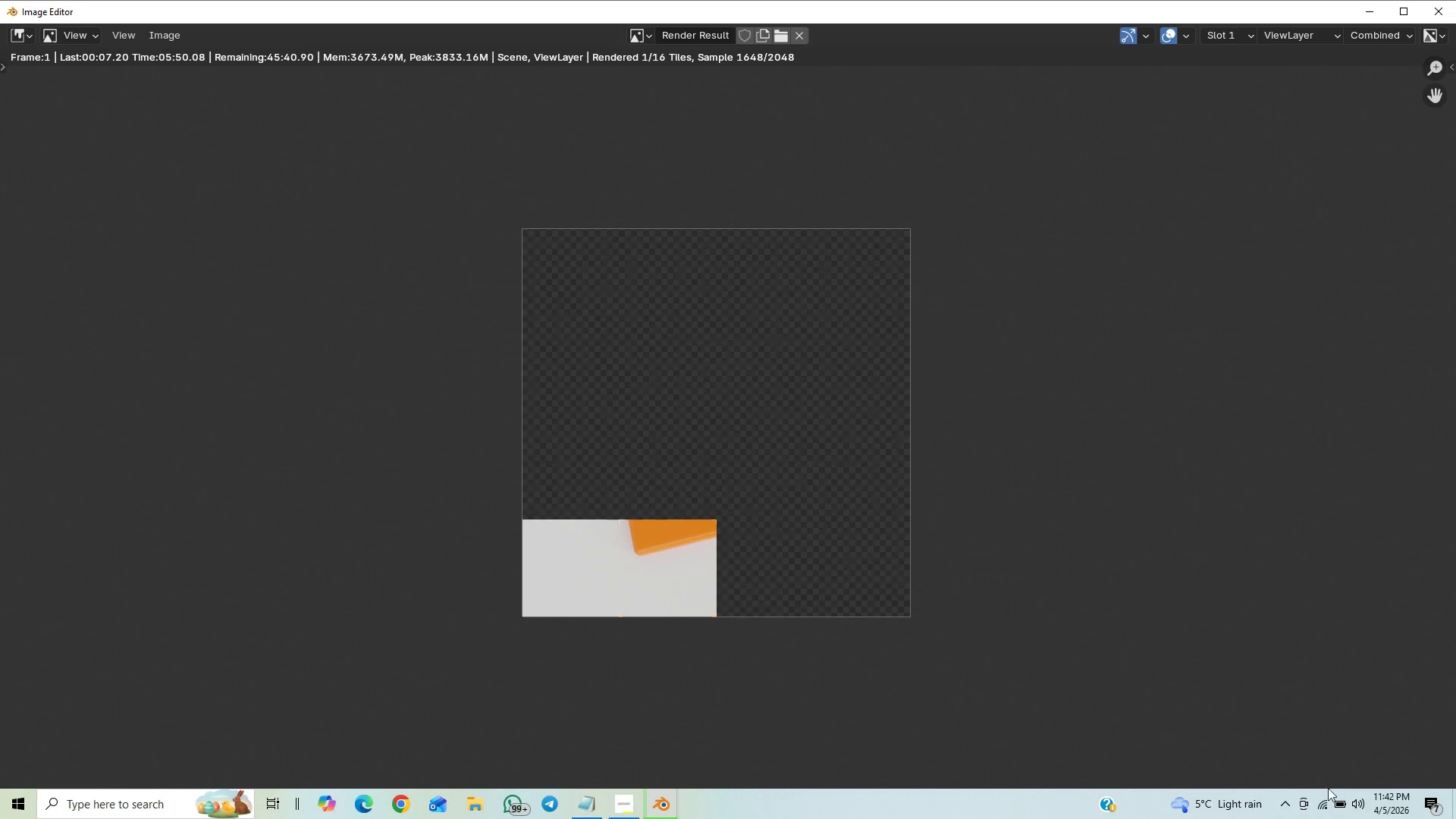 
left_click([1334, 806])
 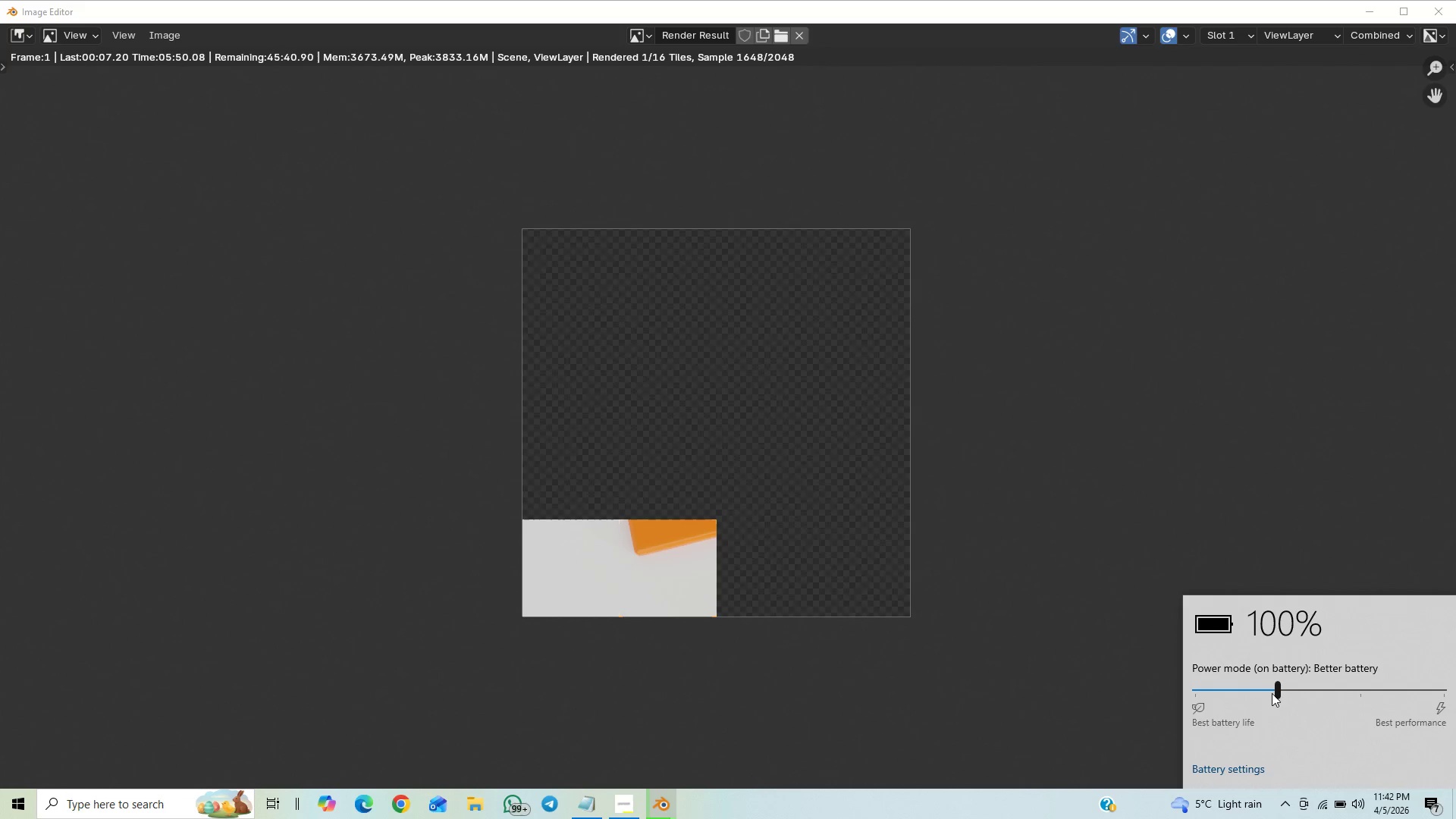 
left_click_drag(start_coordinate=[1278, 689], to_coordinate=[1191, 698])
 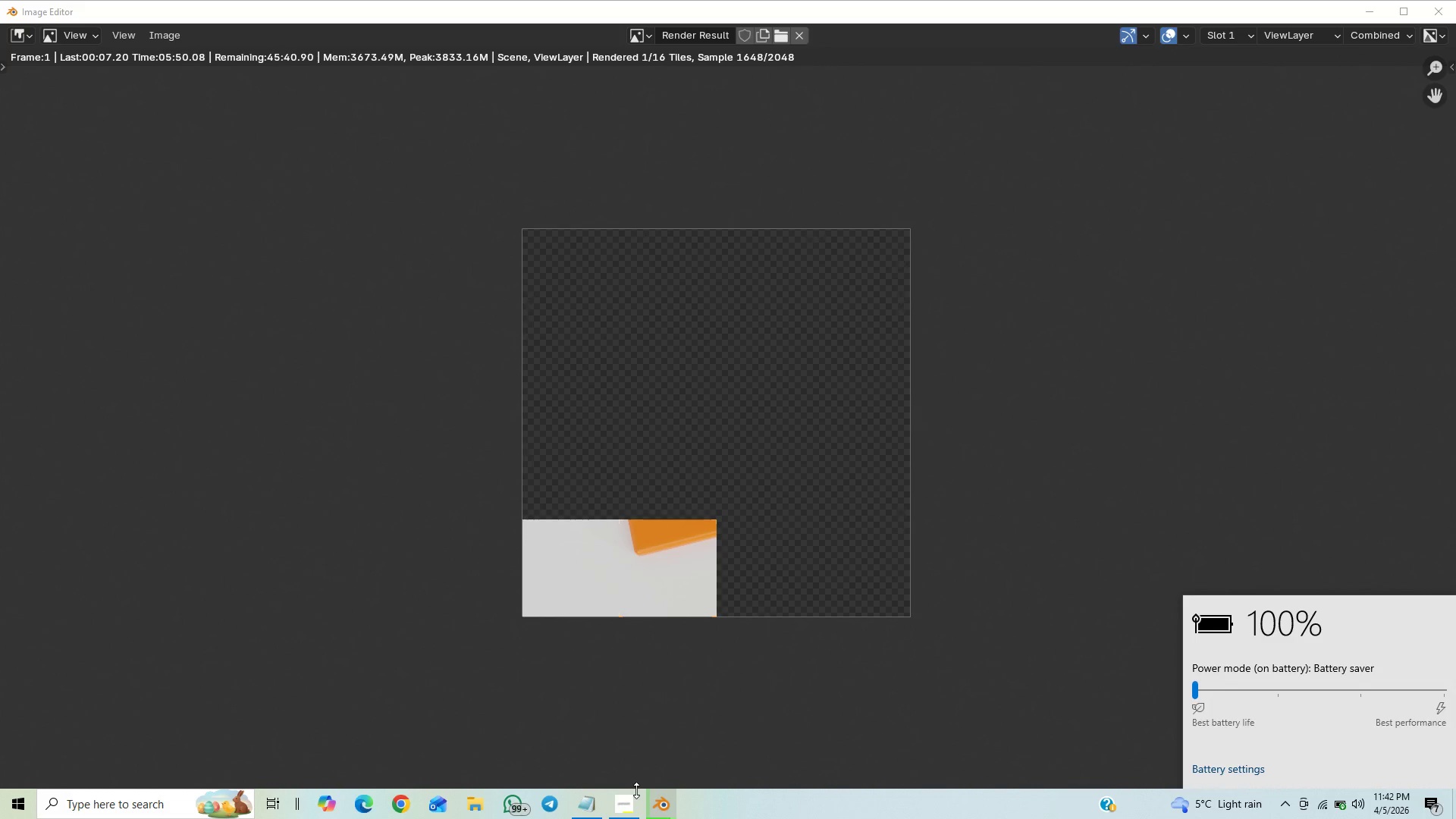 
left_click([626, 805])